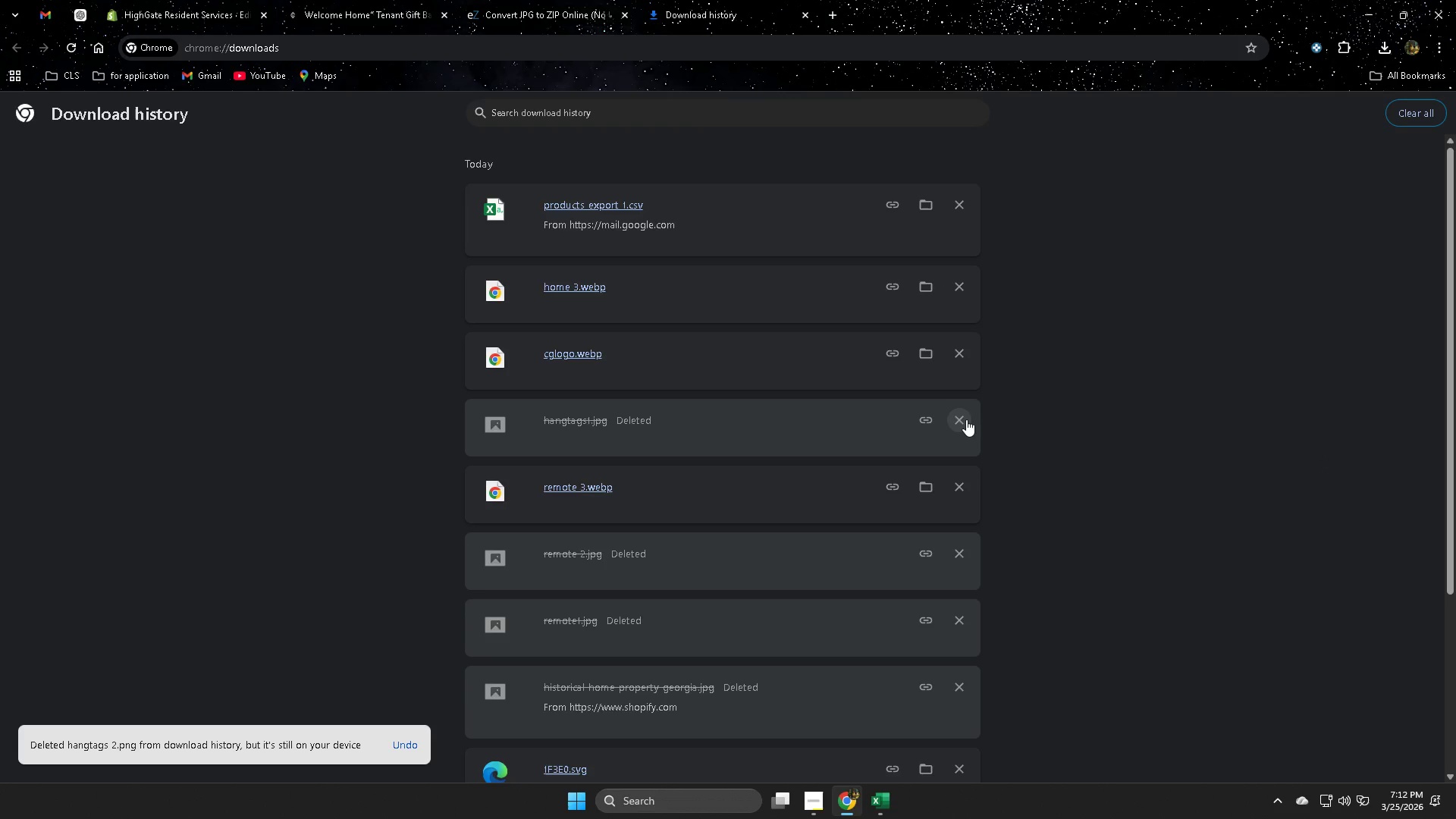 
left_click([966, 419])
 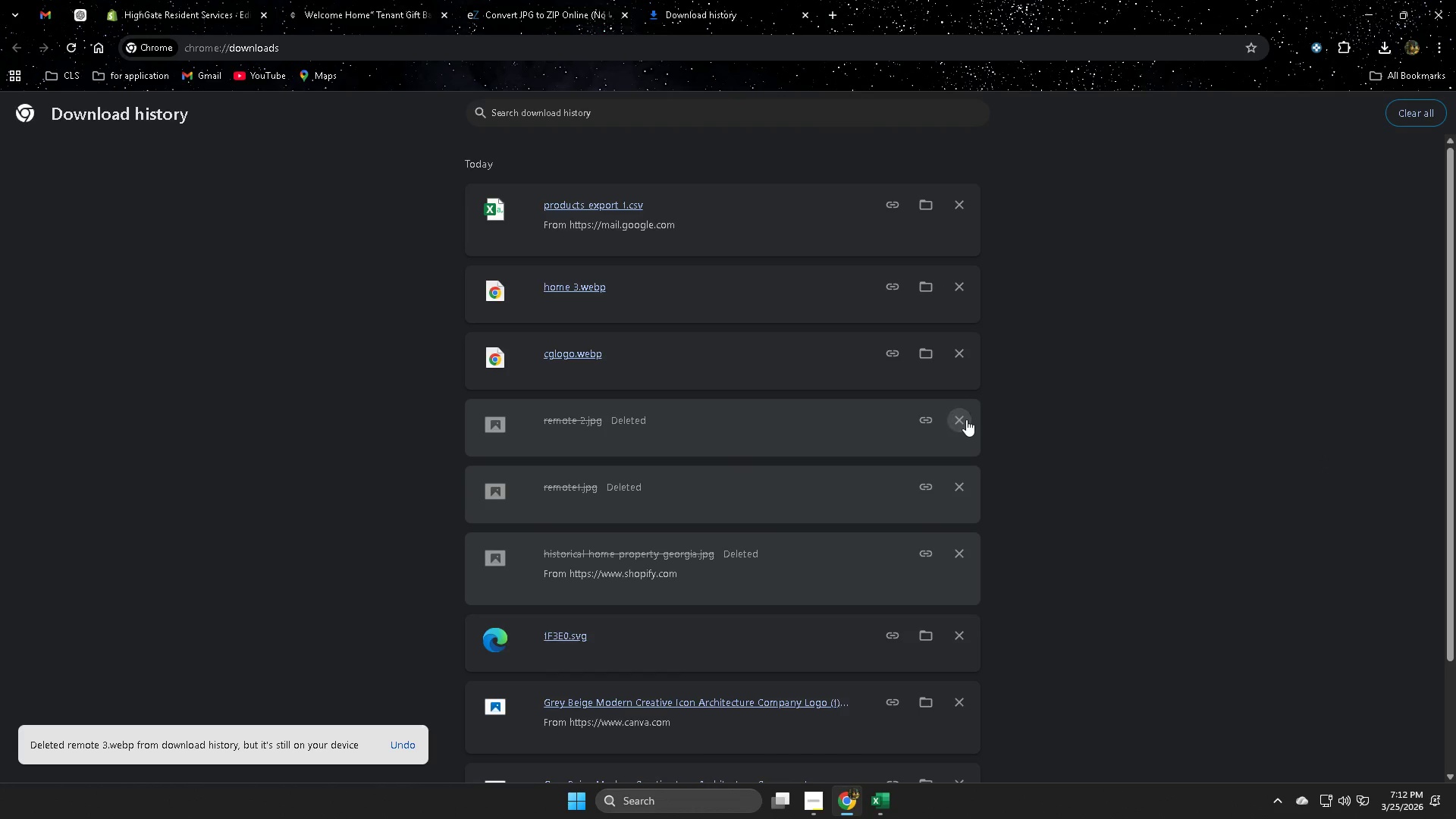 
double_click([966, 419])
 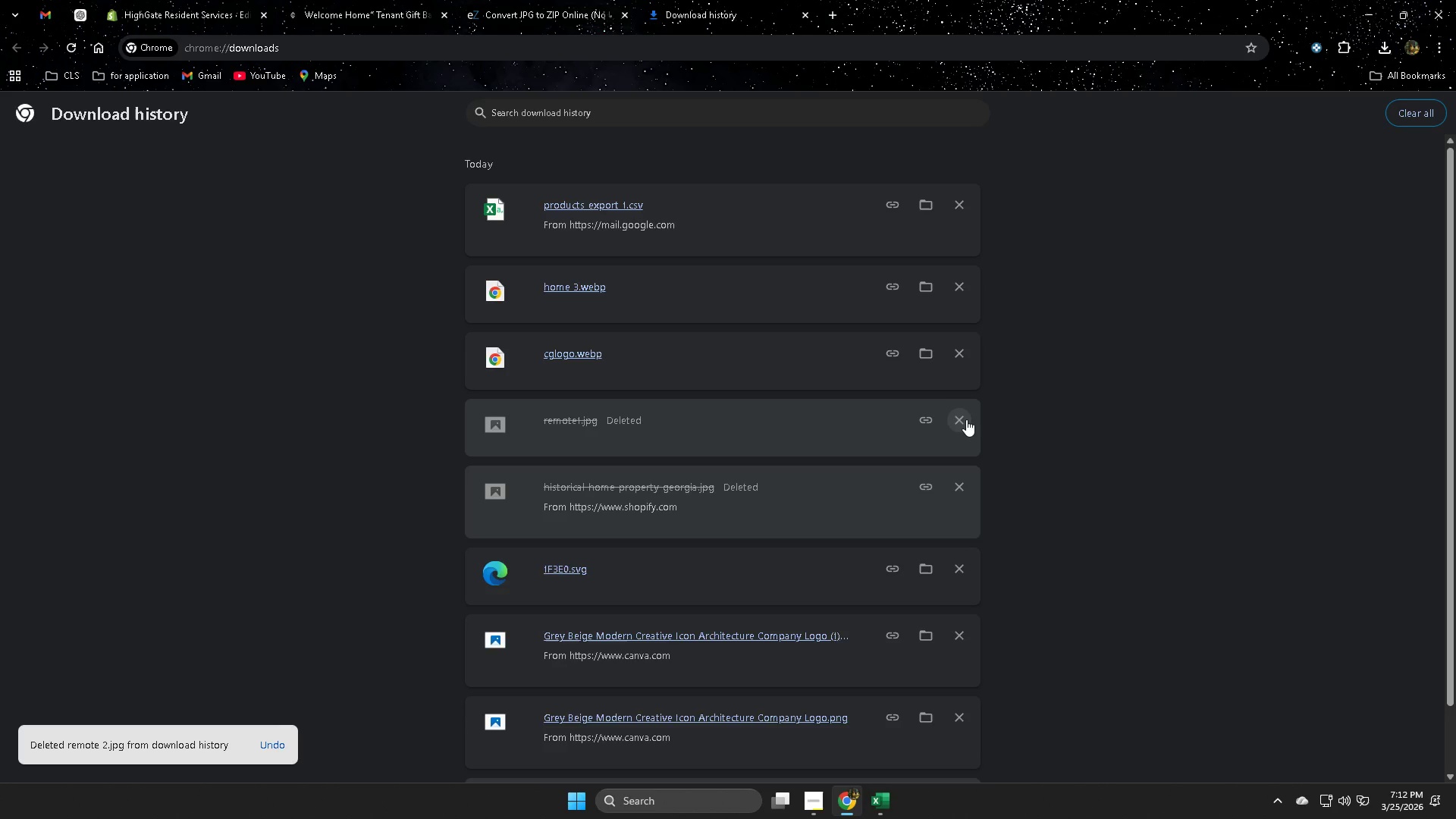 
triple_click([966, 419])
 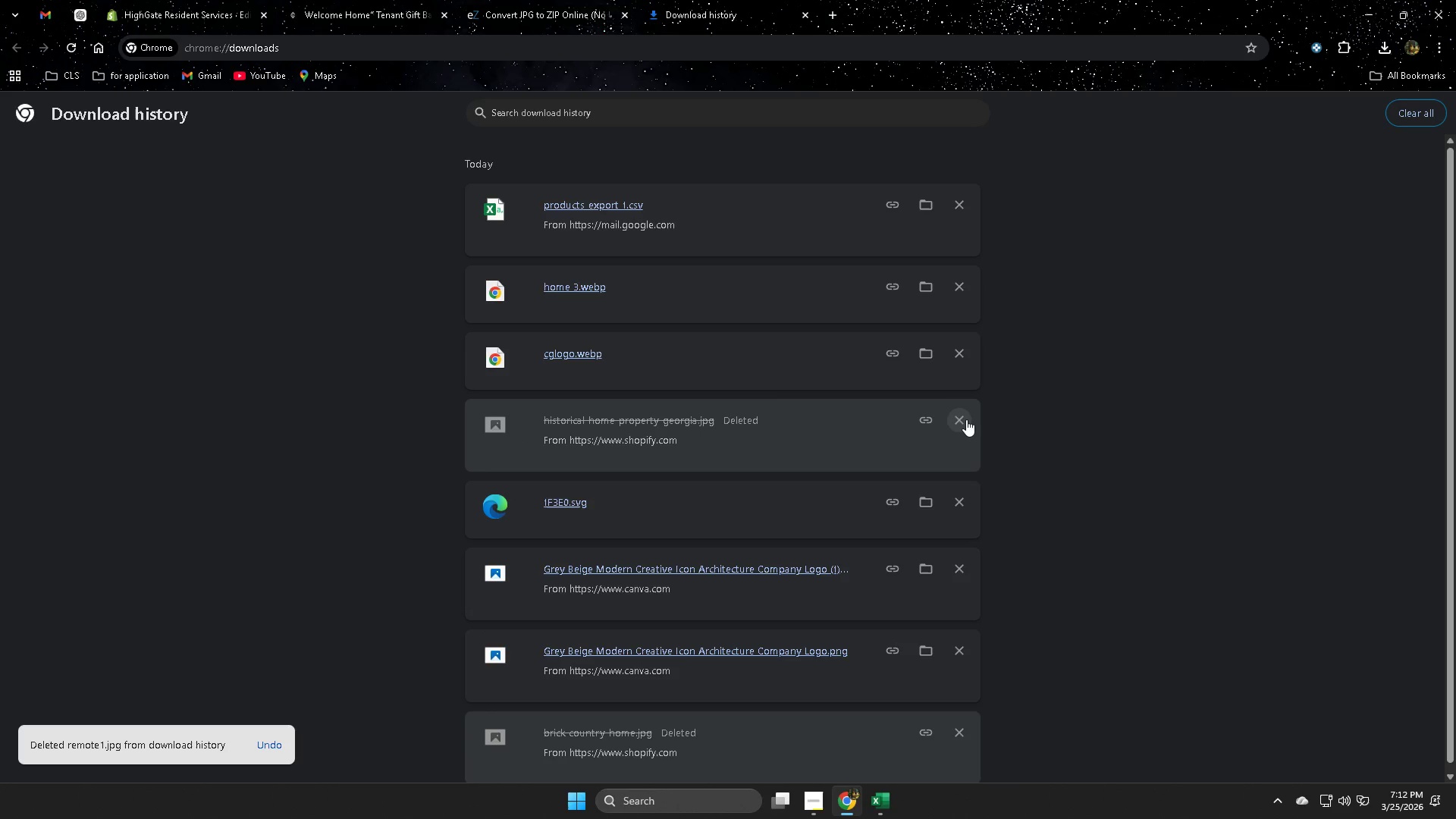 
triple_click([966, 419])
 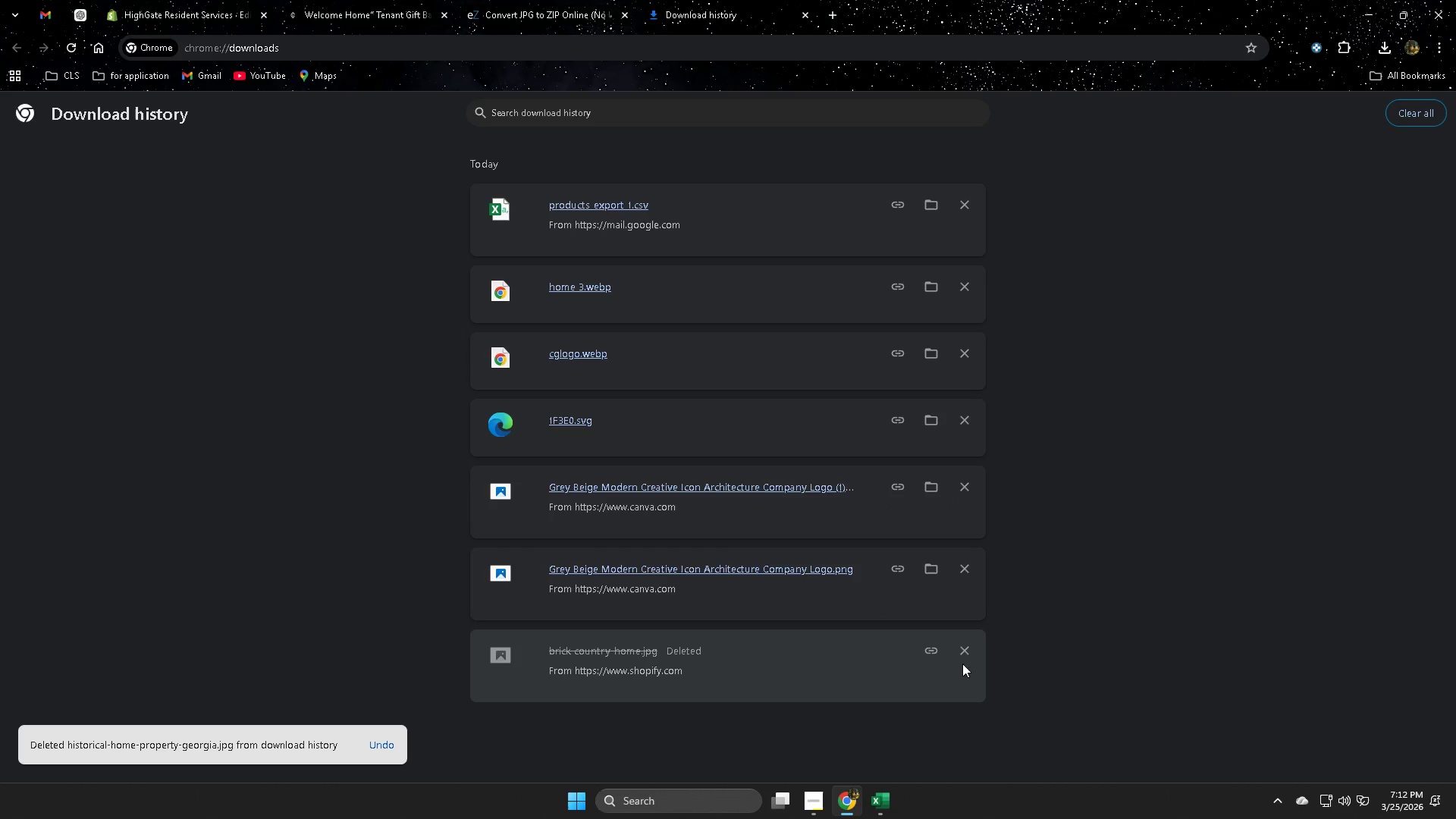 
left_click([960, 648])
 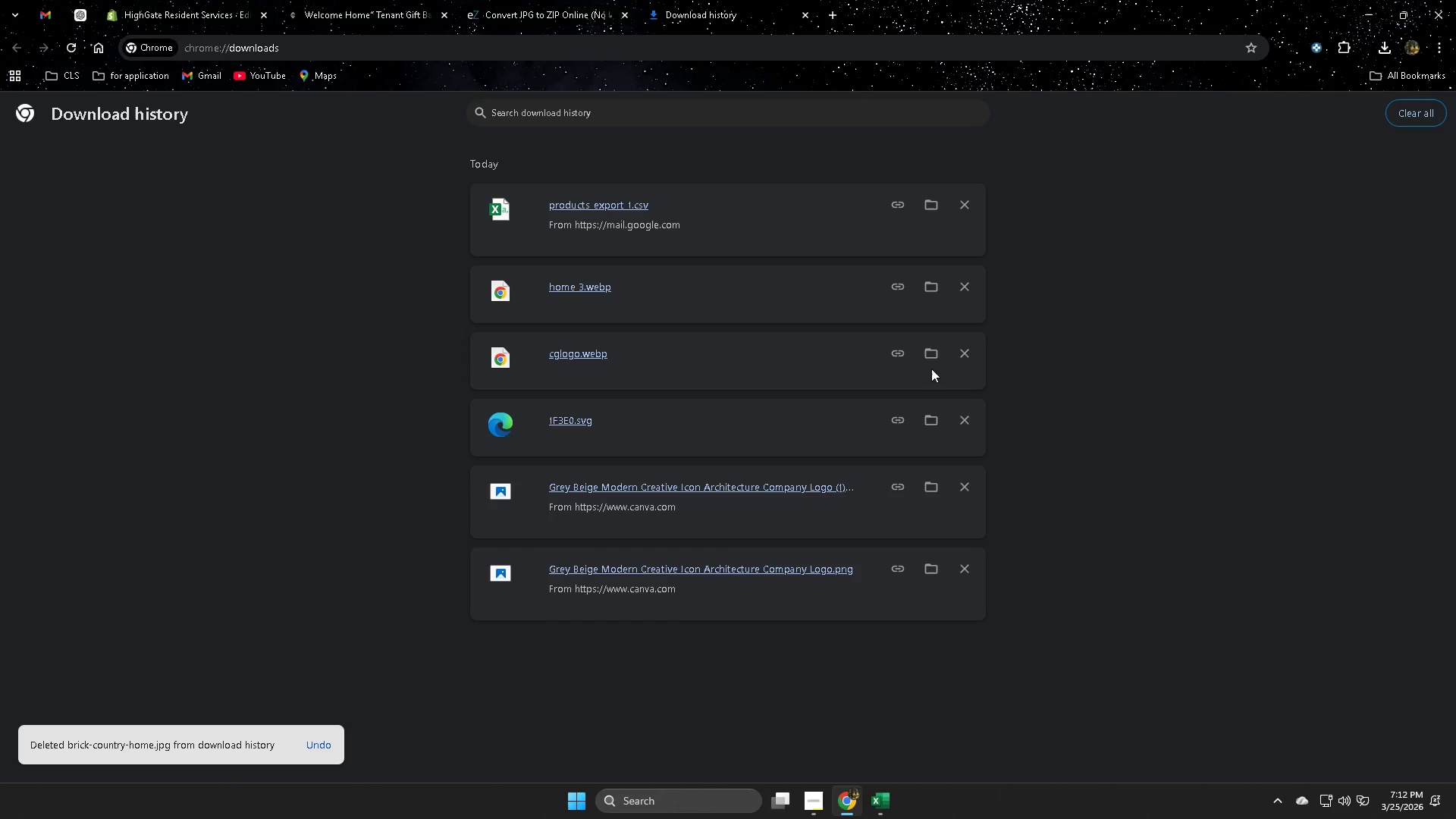 
scroll: coordinate [905, 475], scroll_direction: up, amount: 1.0
 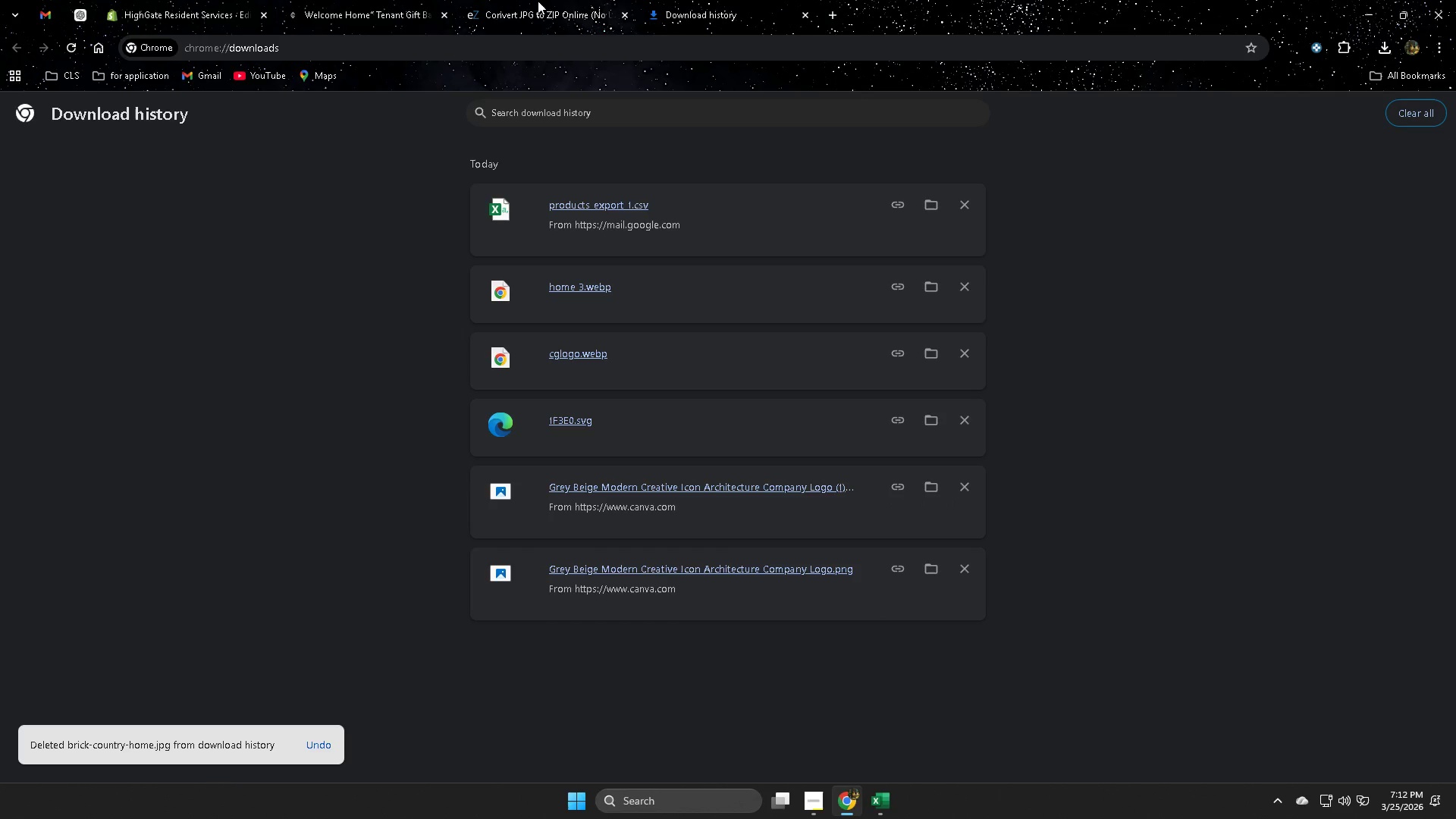 
left_click([554, 2])
 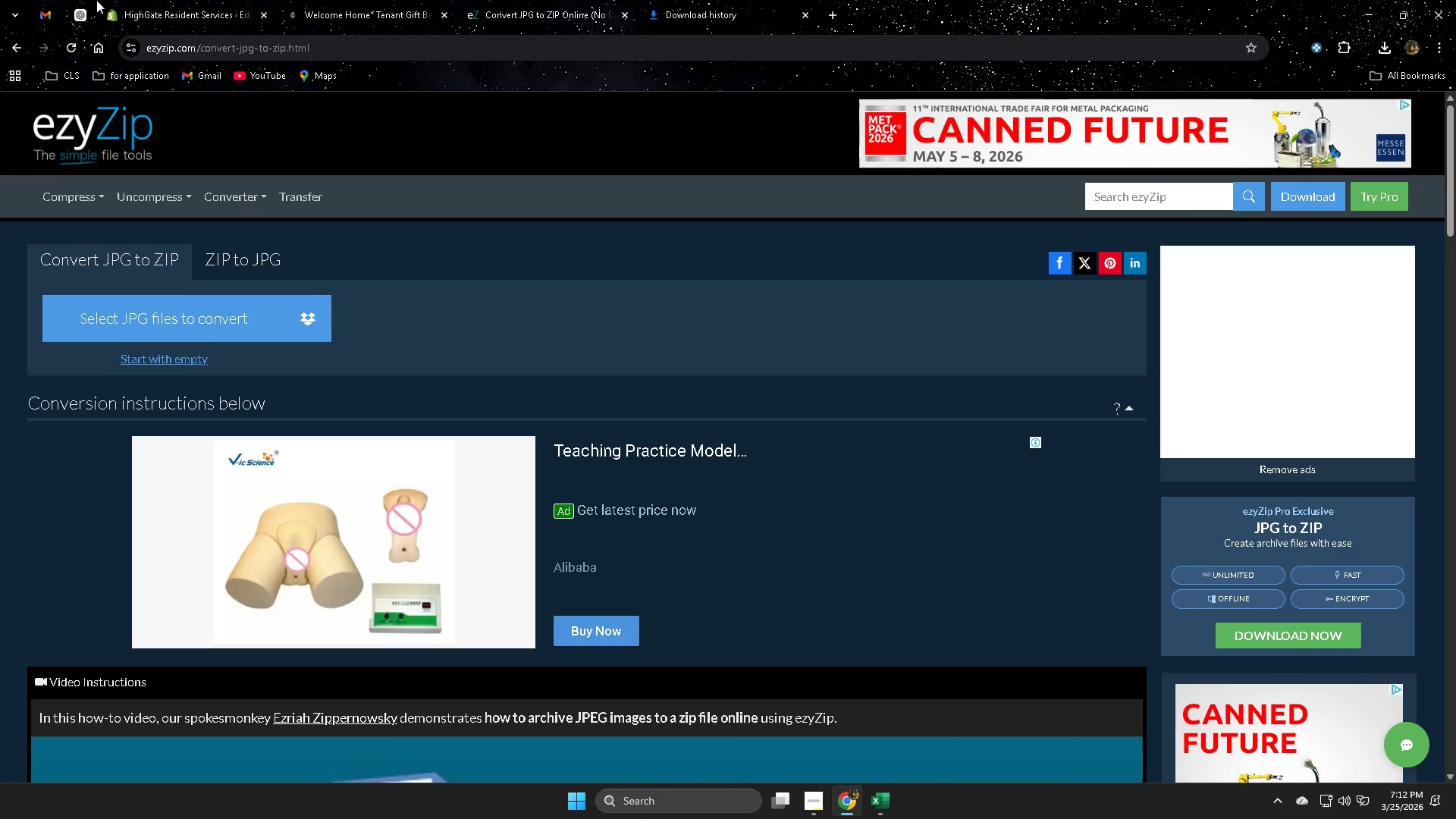 
mouse_move([136, 2])
 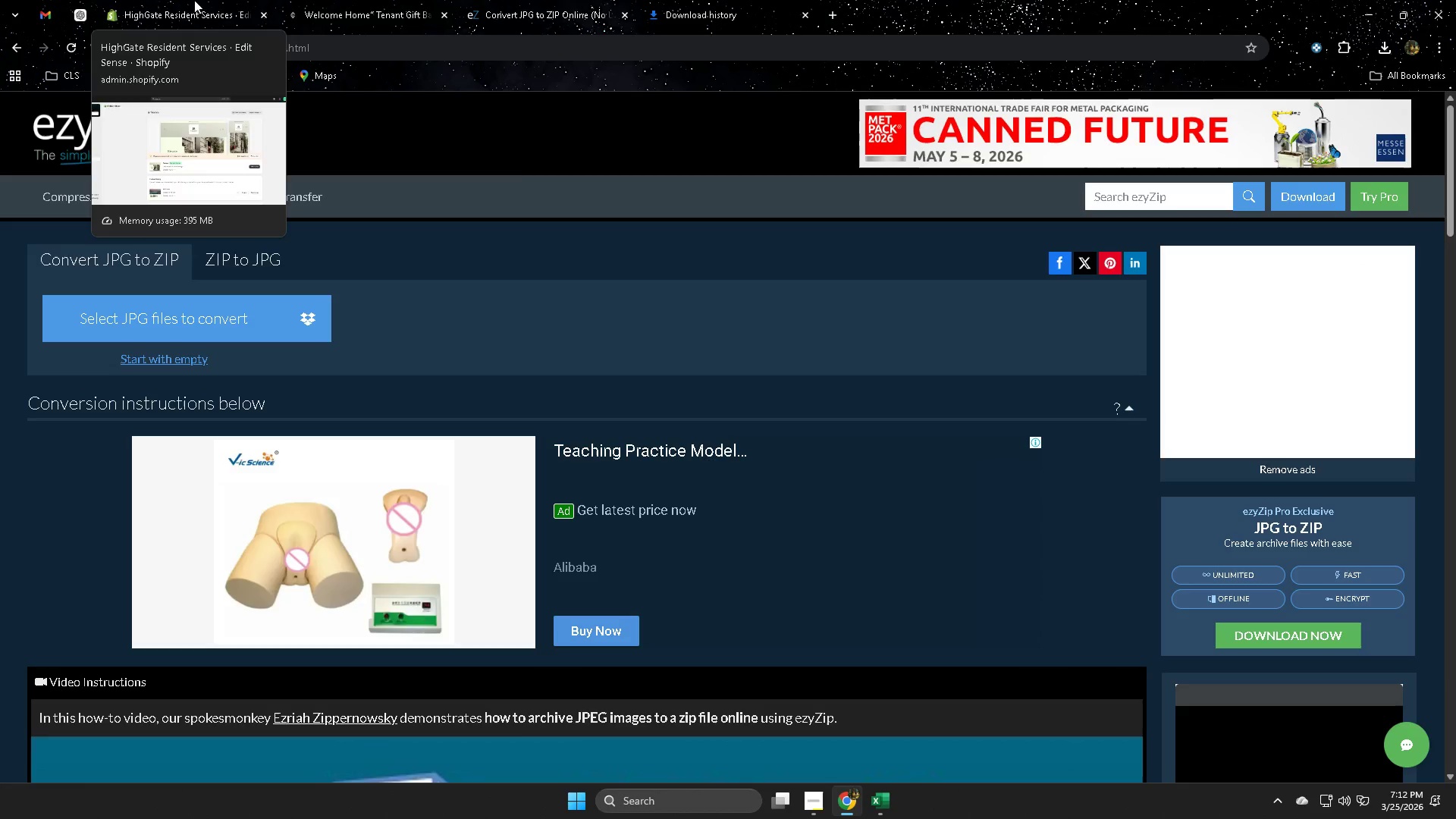 
left_click([190, 0])
 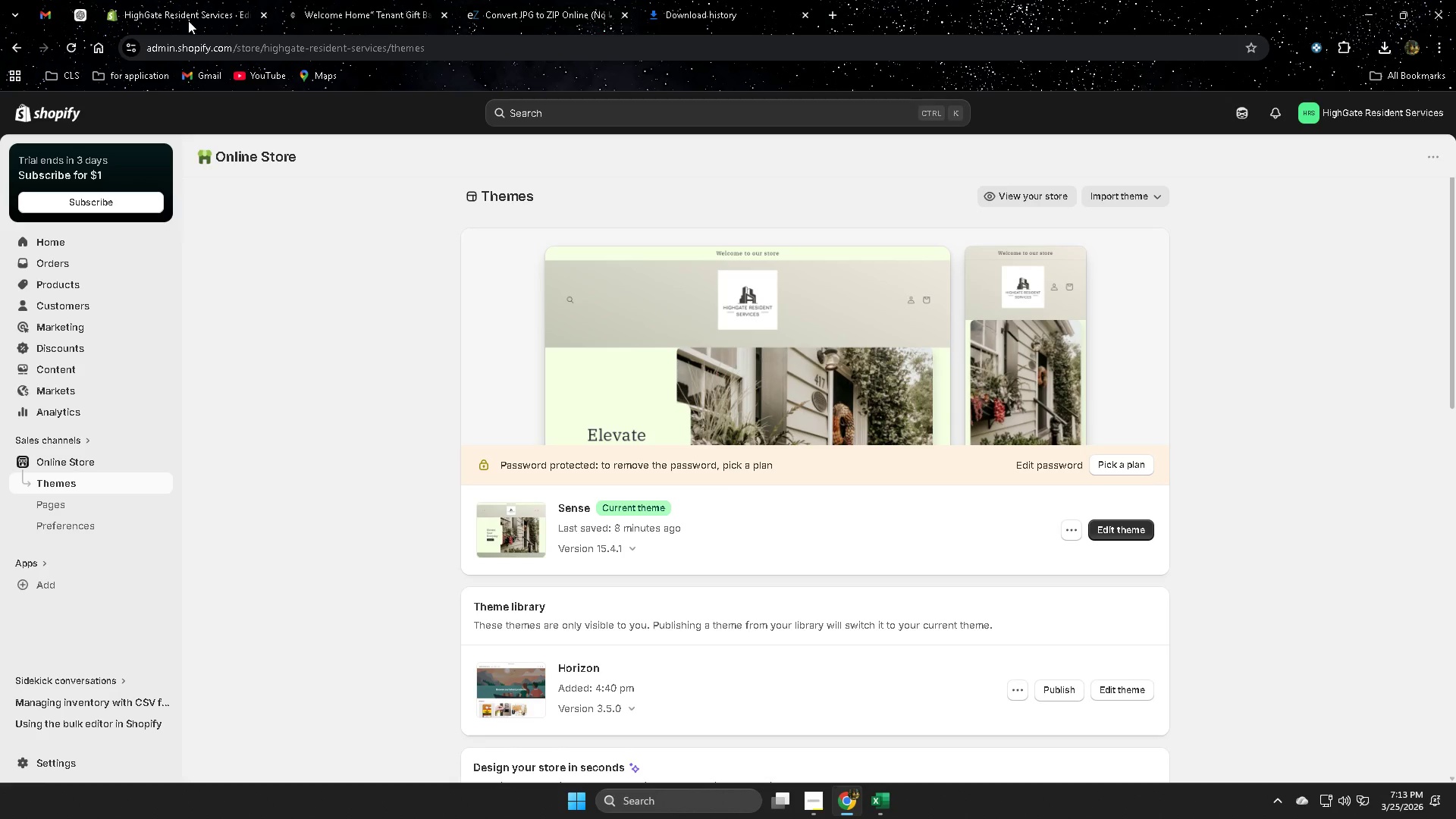 
wait(27.17)
 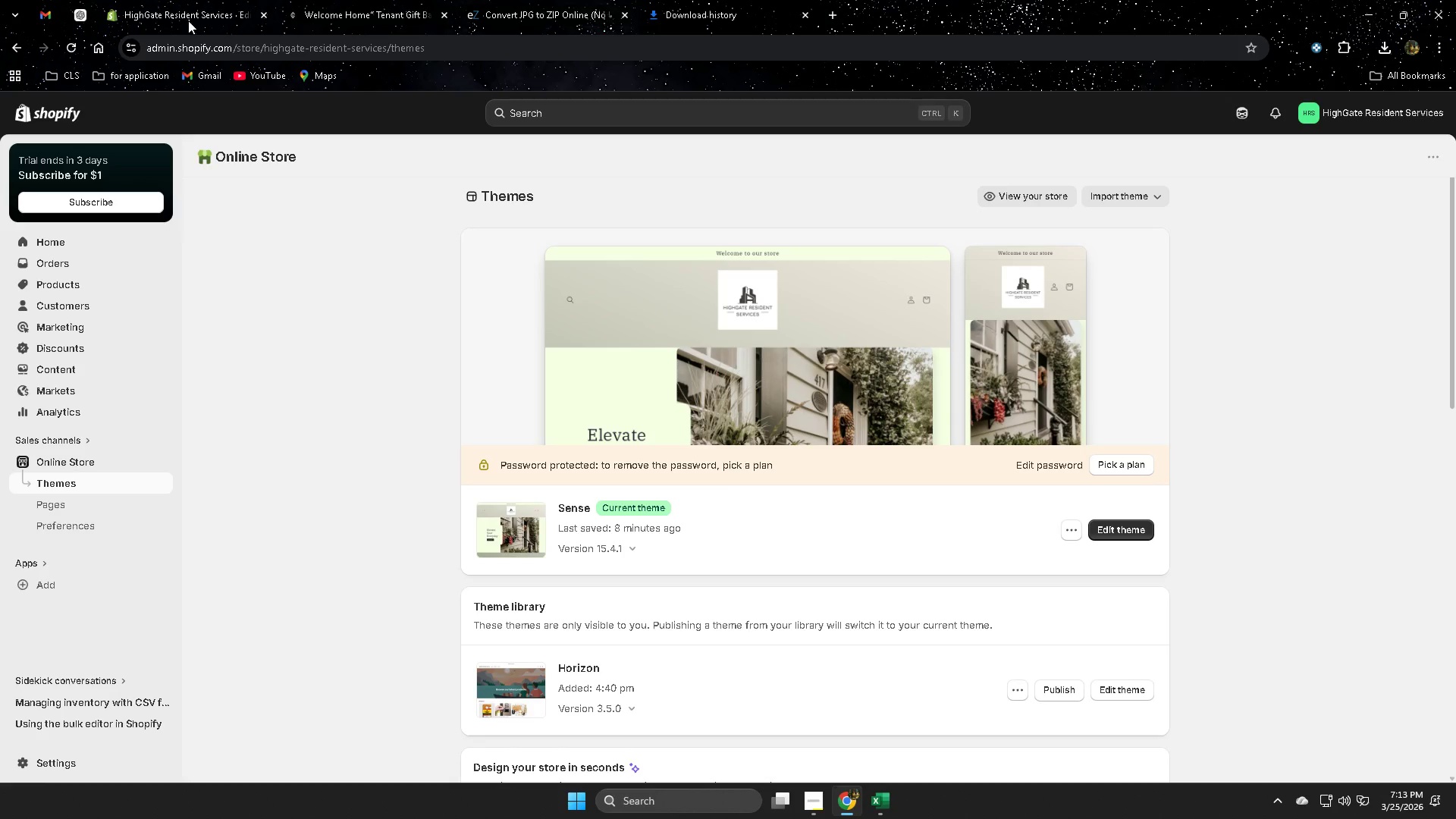 
left_click([721, 11])
 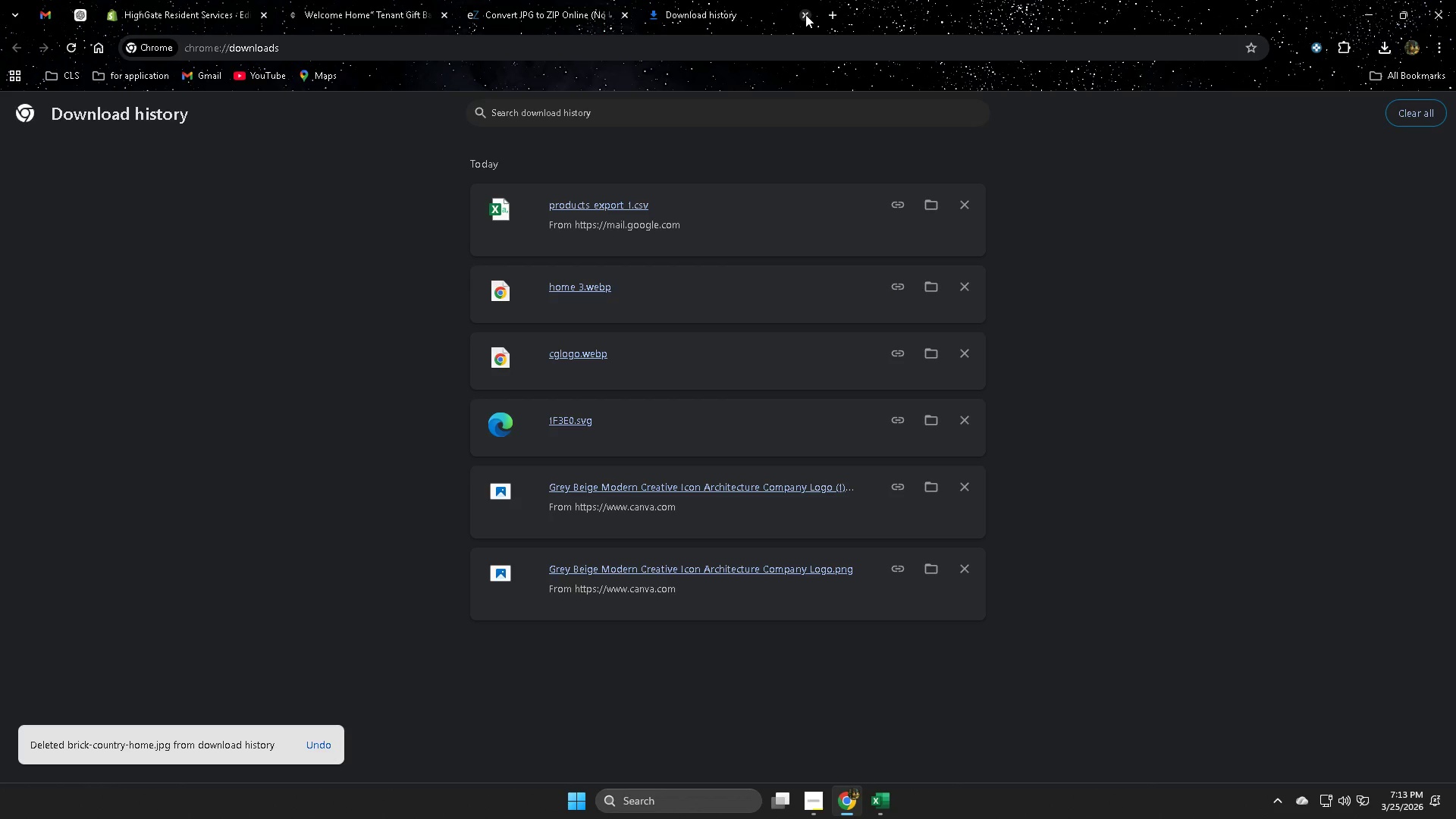 
left_click([805, 14])
 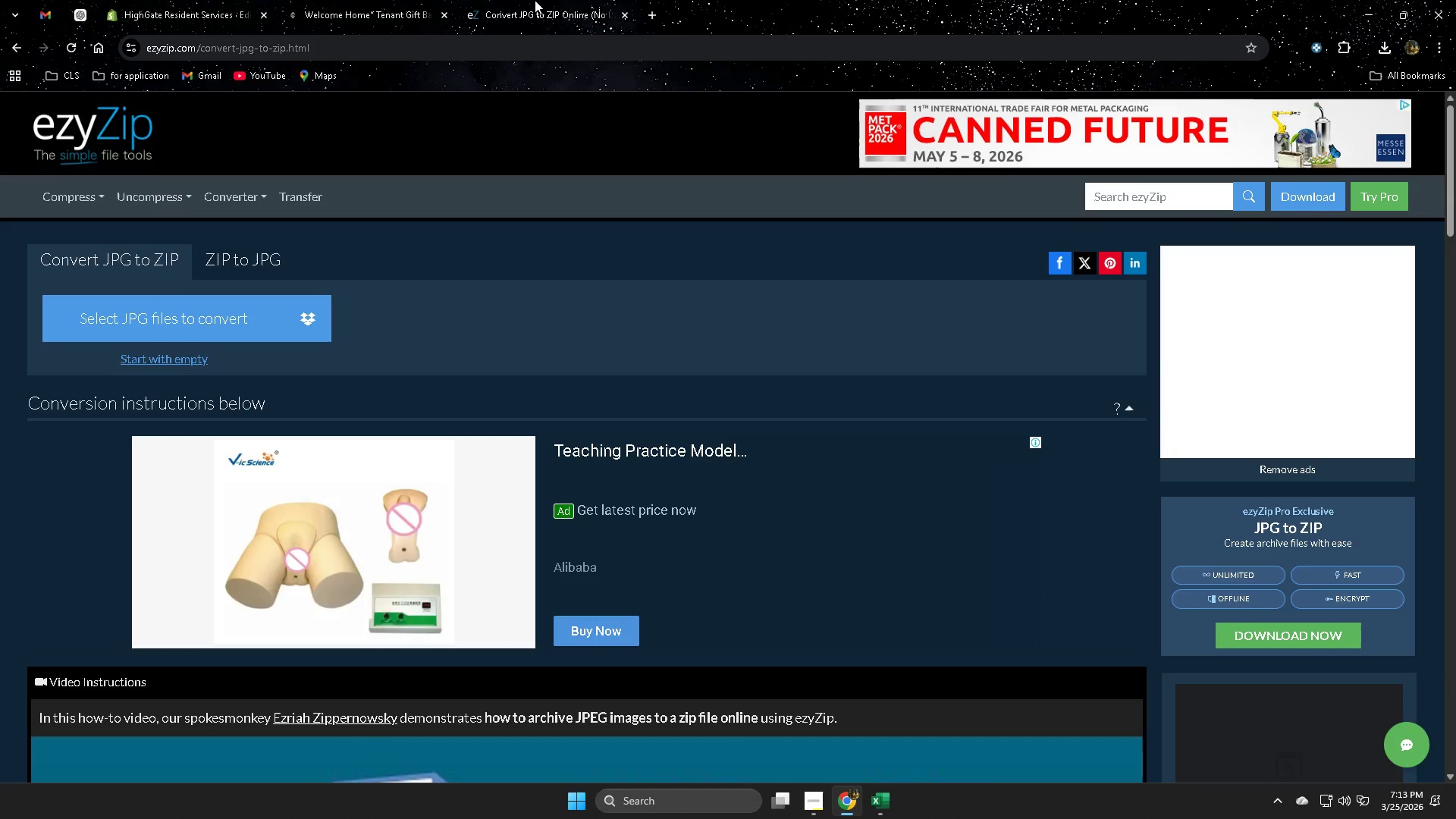 
left_click([535, 0])
 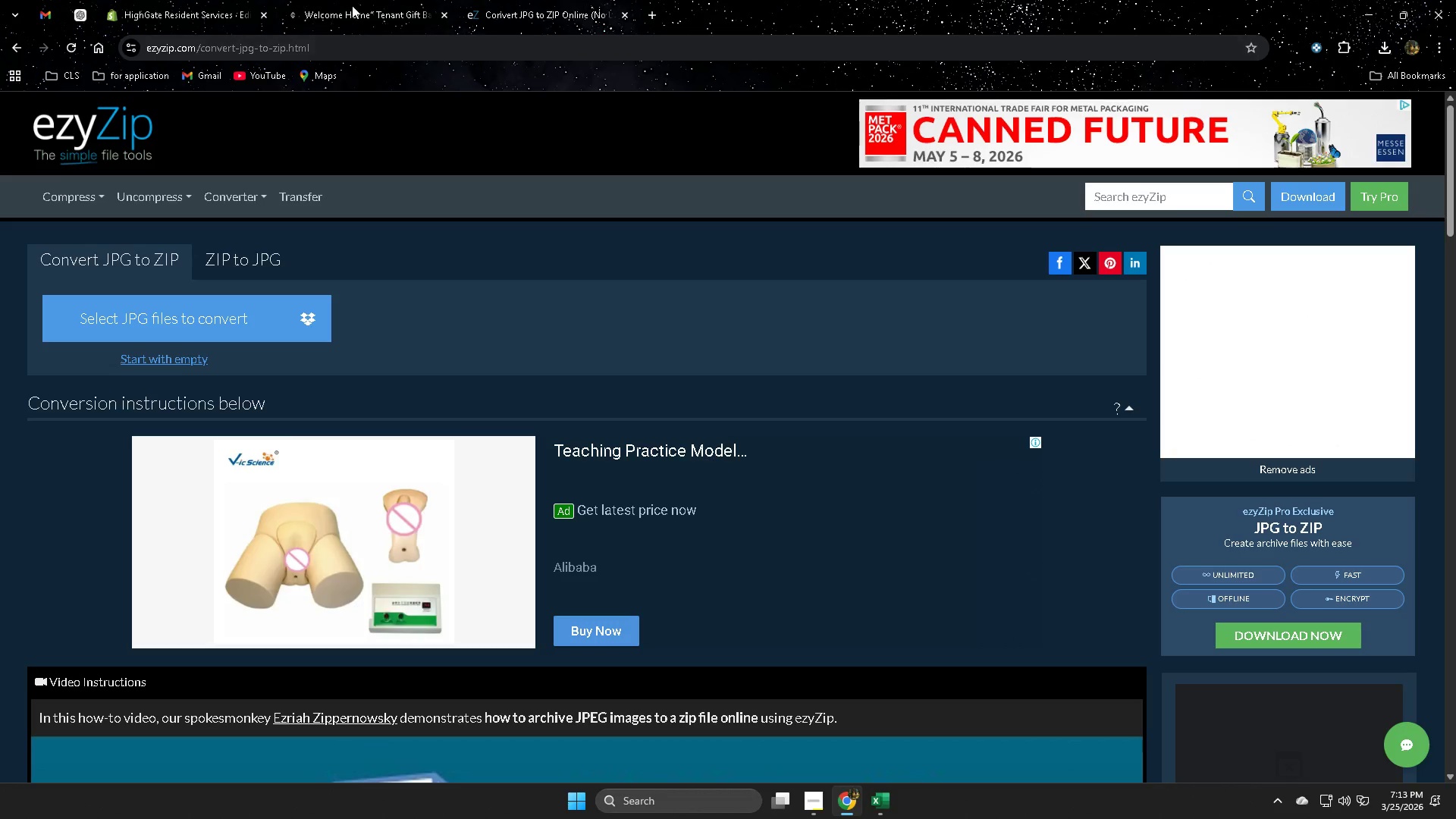 
left_click([365, 0])
 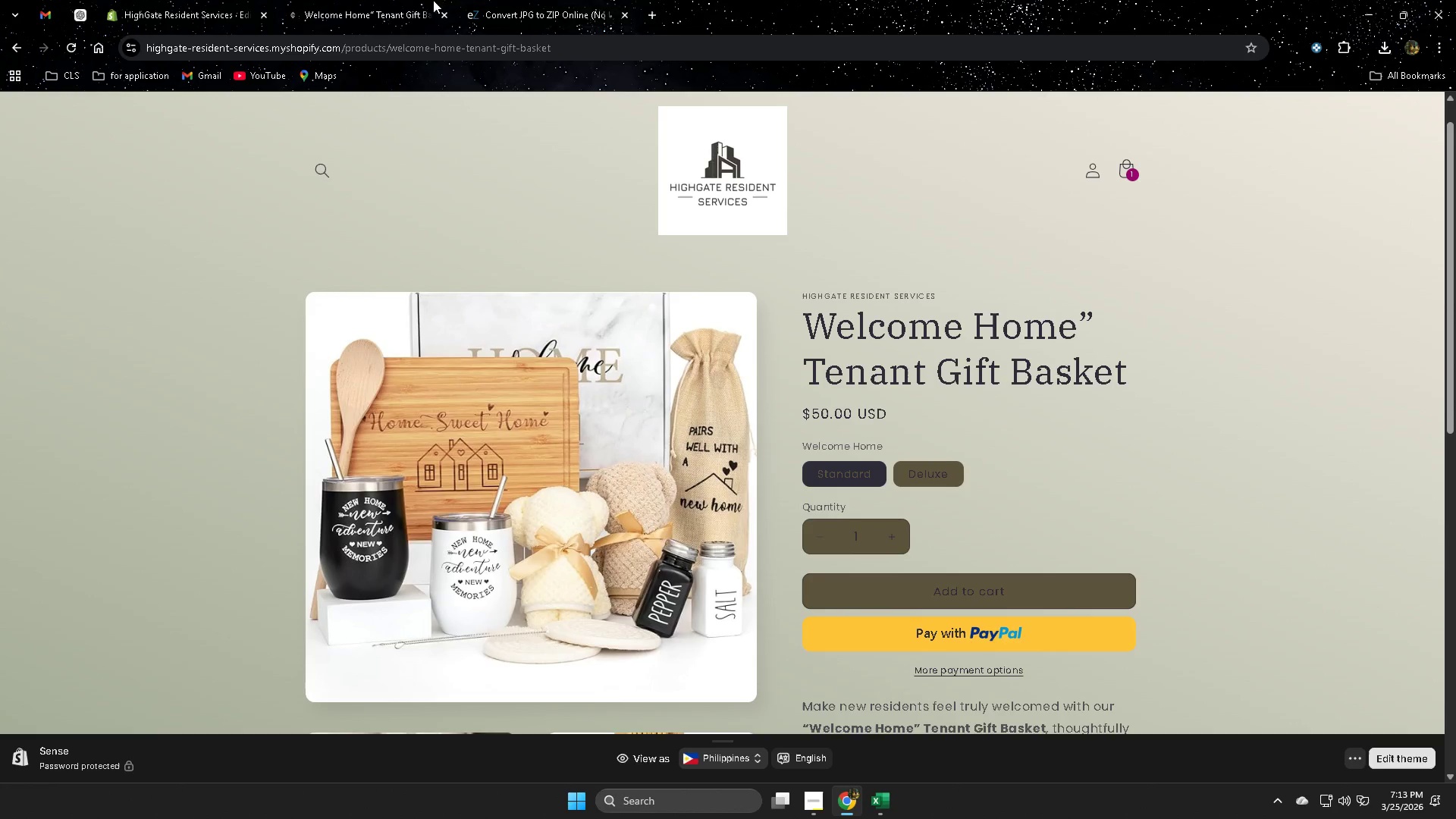 
mouse_move([555, 3])
 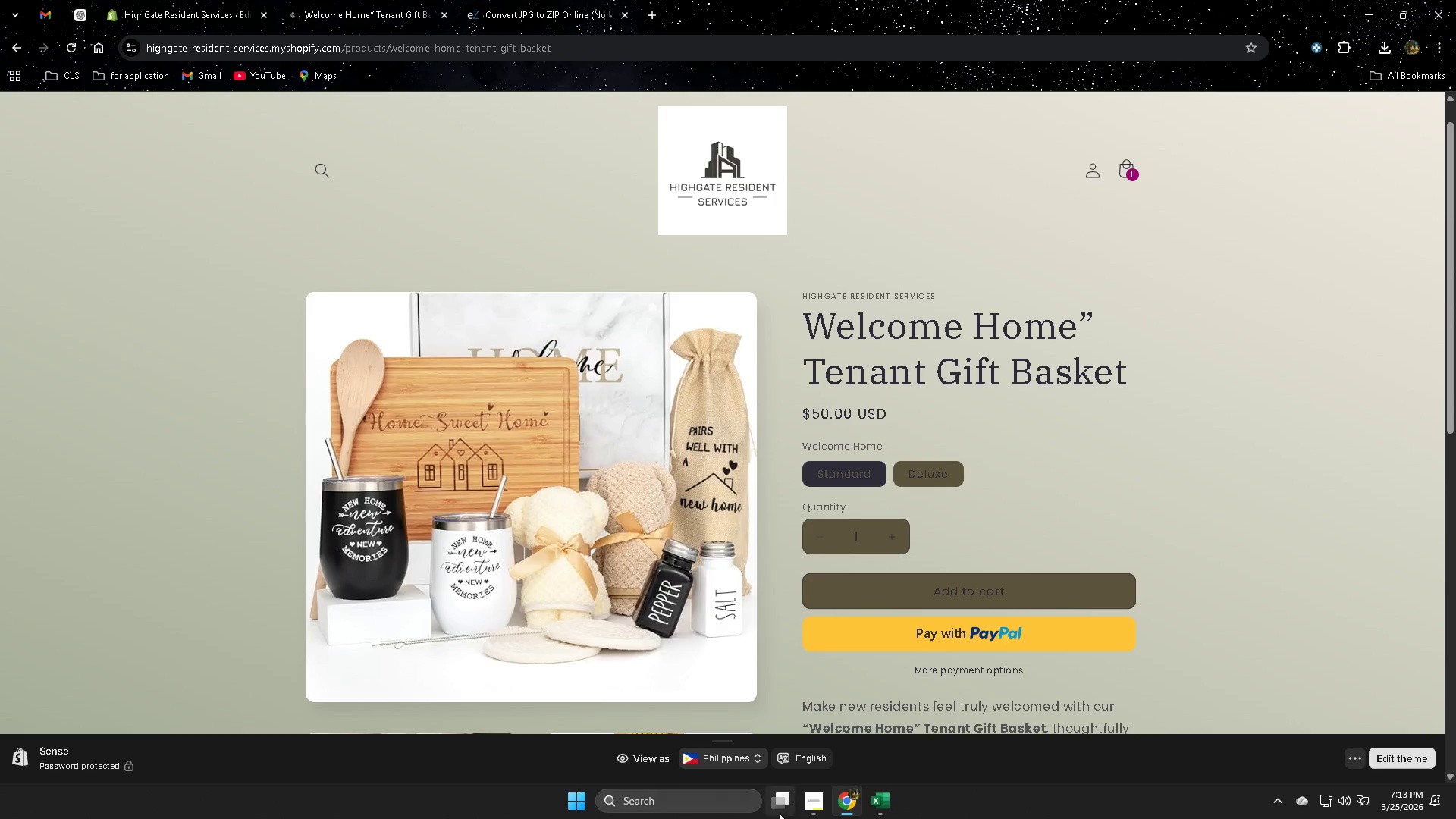 
left_click([712, 809])
 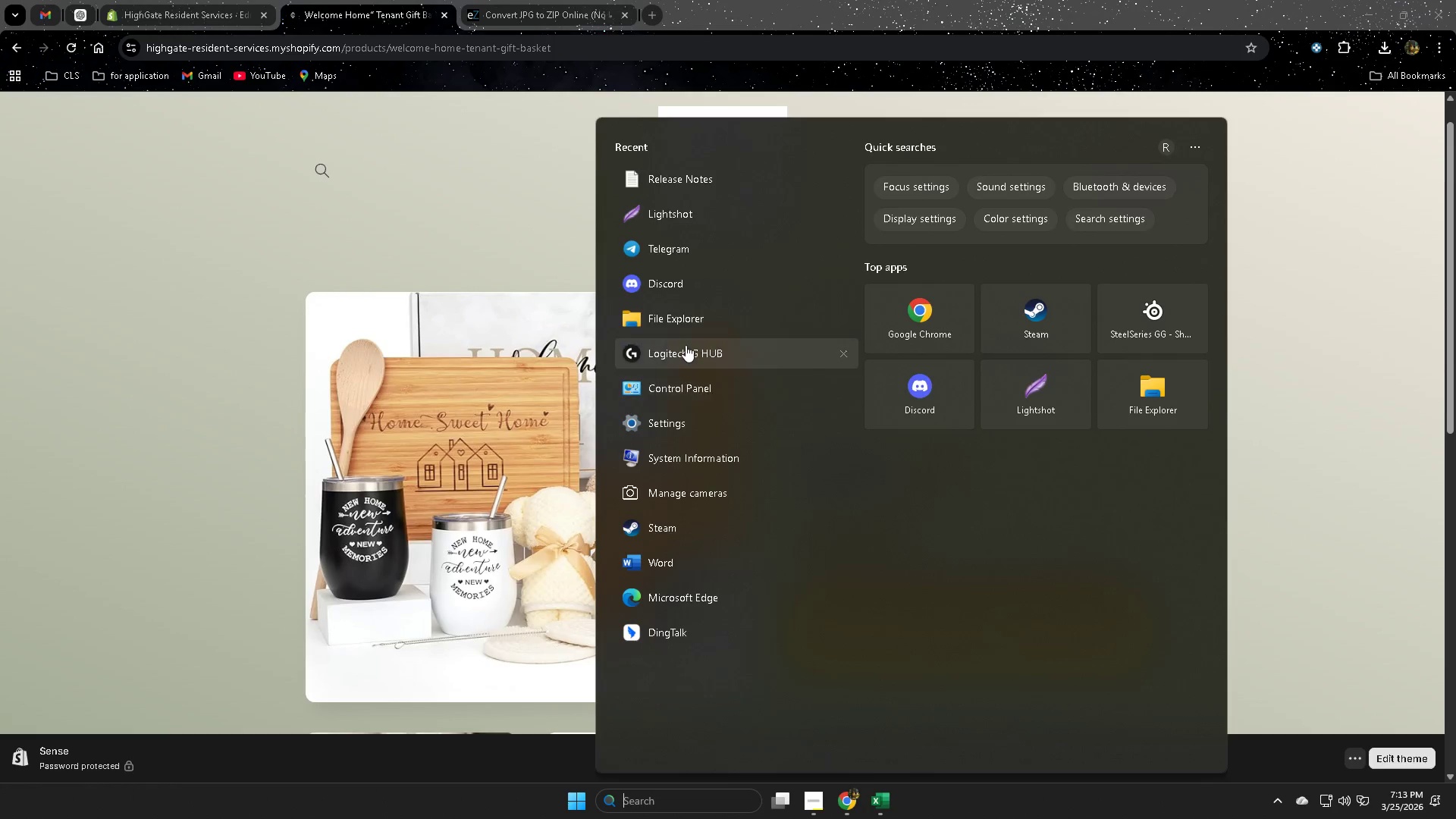 
left_click([684, 318])
 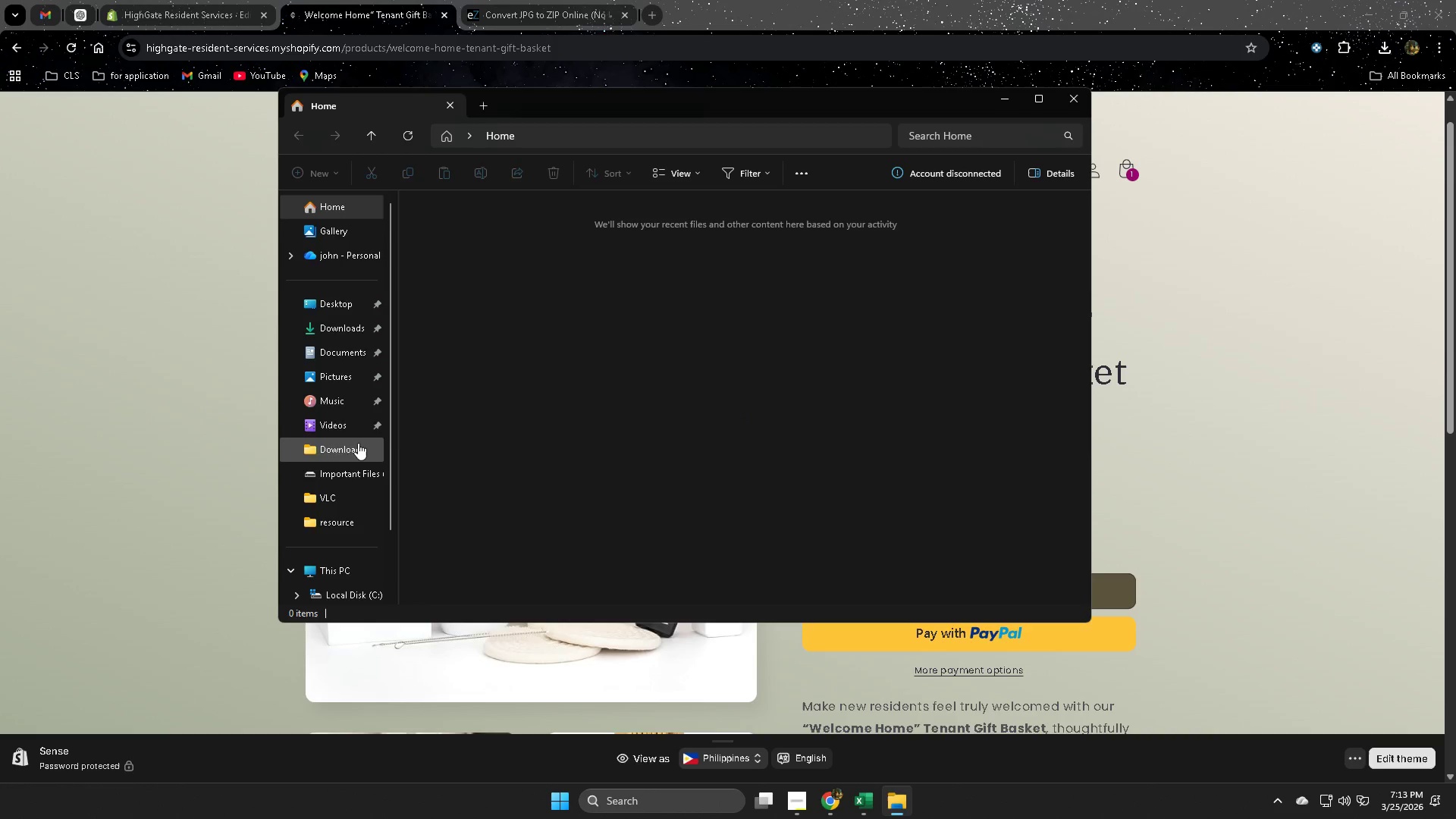 
left_click([342, 239])
 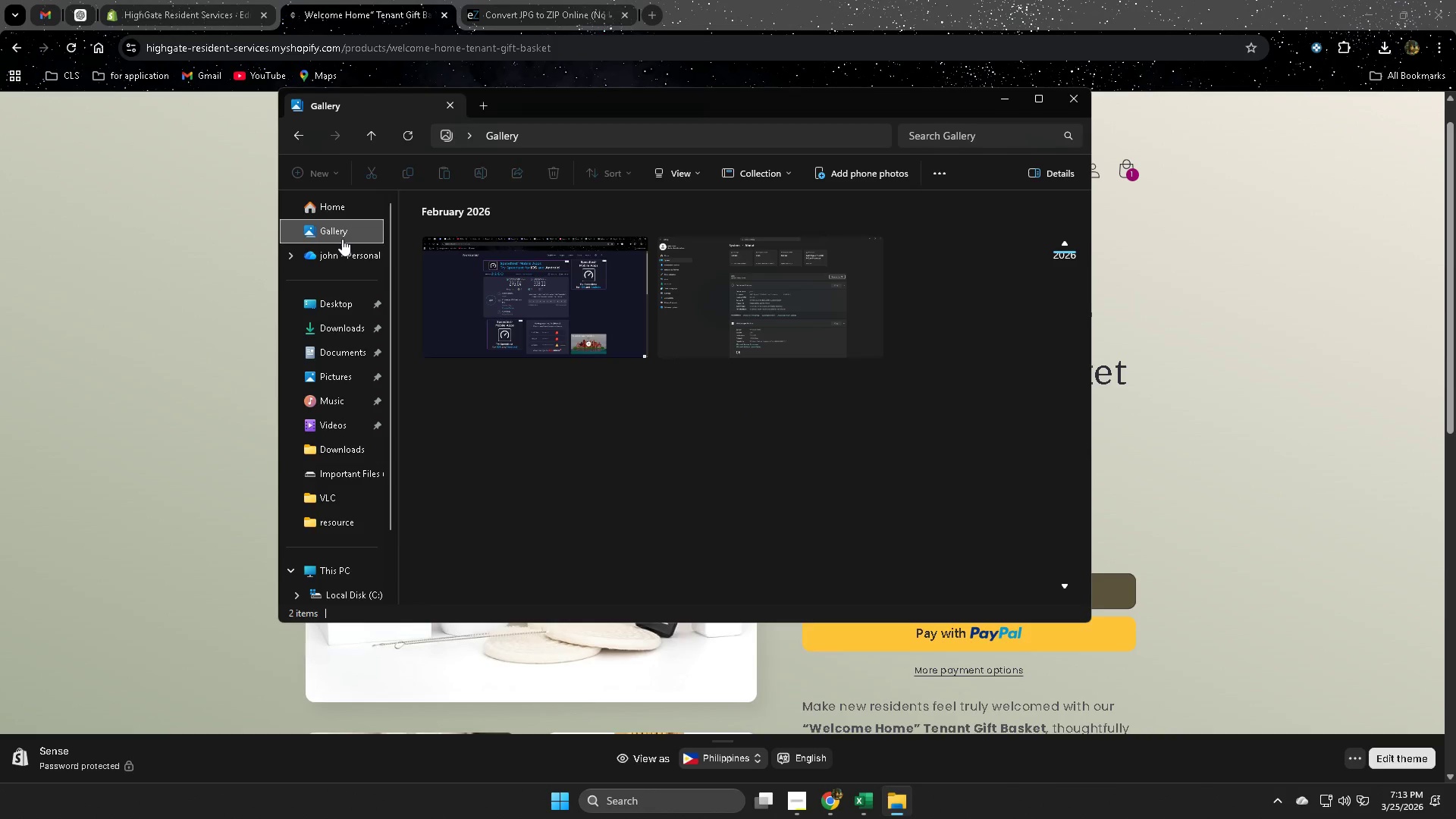 
left_click([344, 213])
 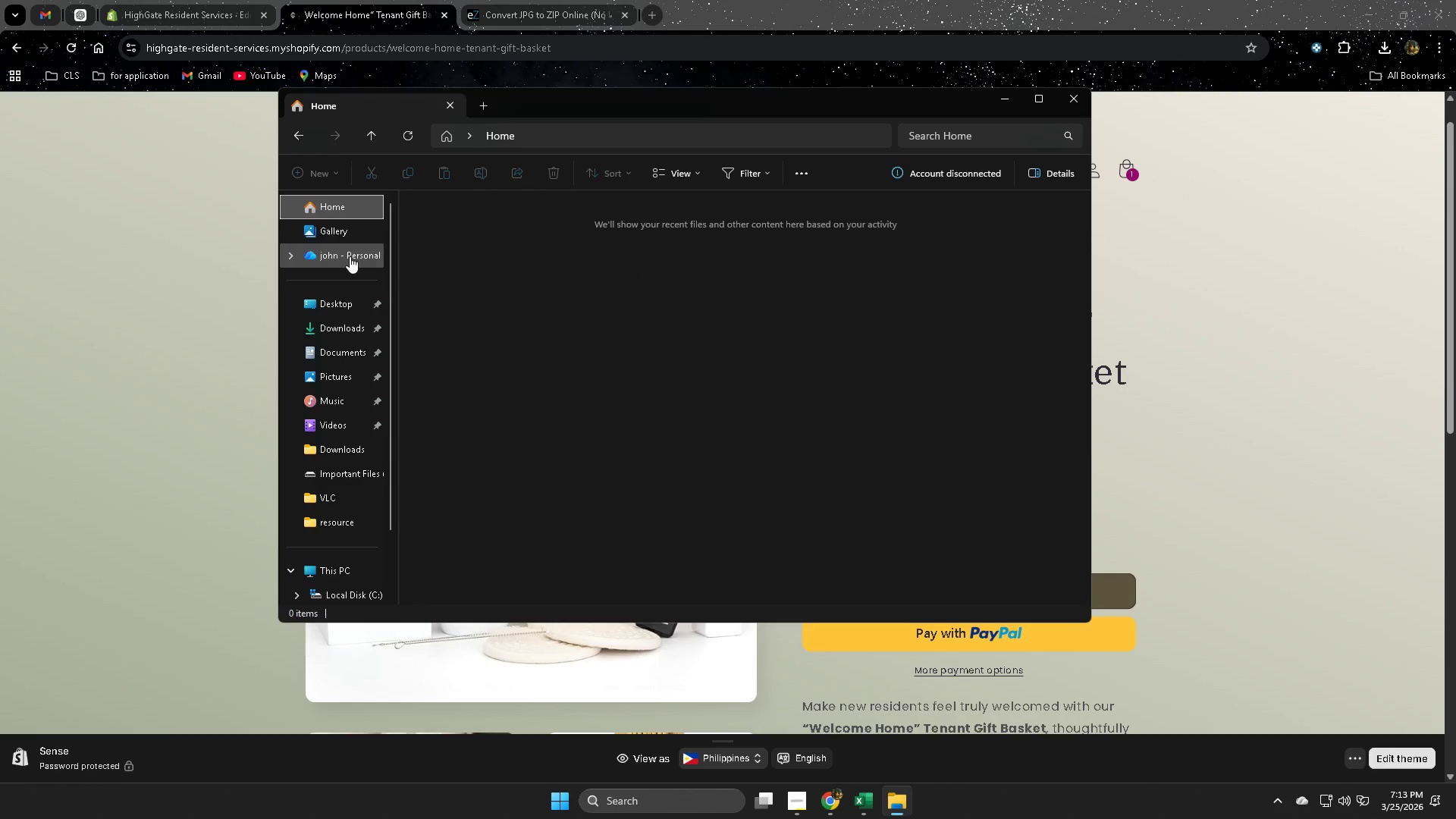 
left_click([350, 256])
 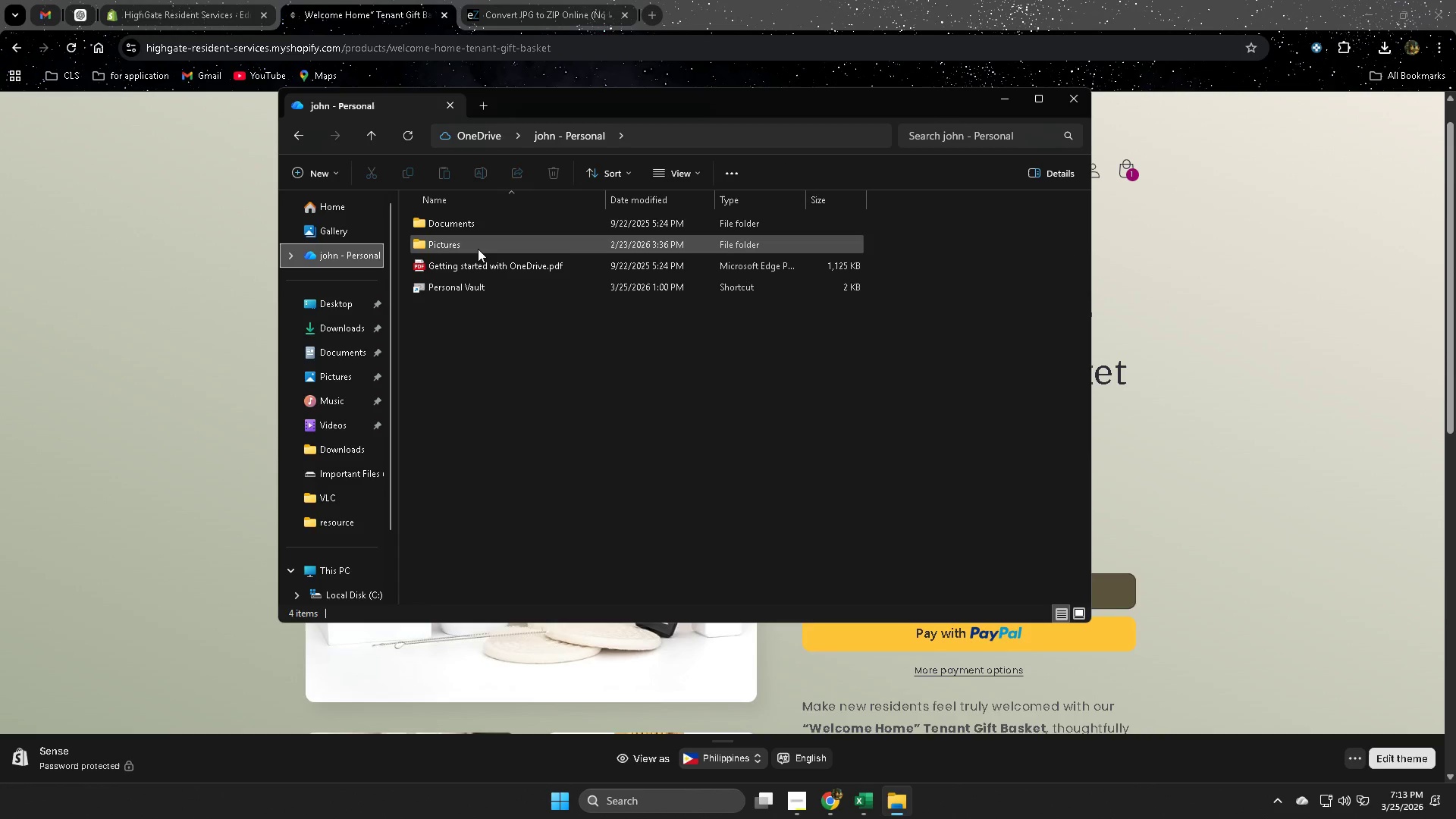 
double_click([478, 249])
 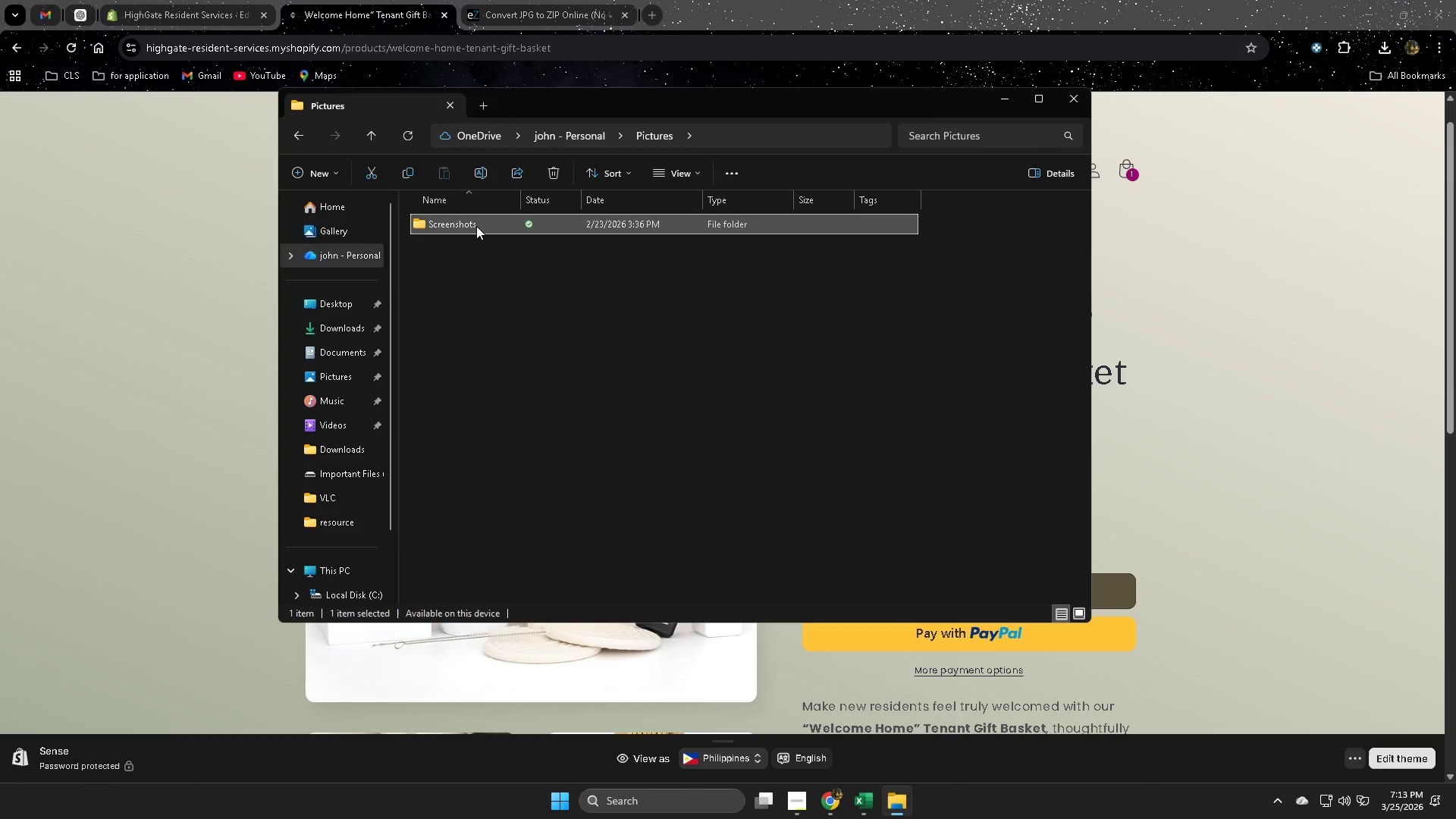 
double_click([476, 226])
 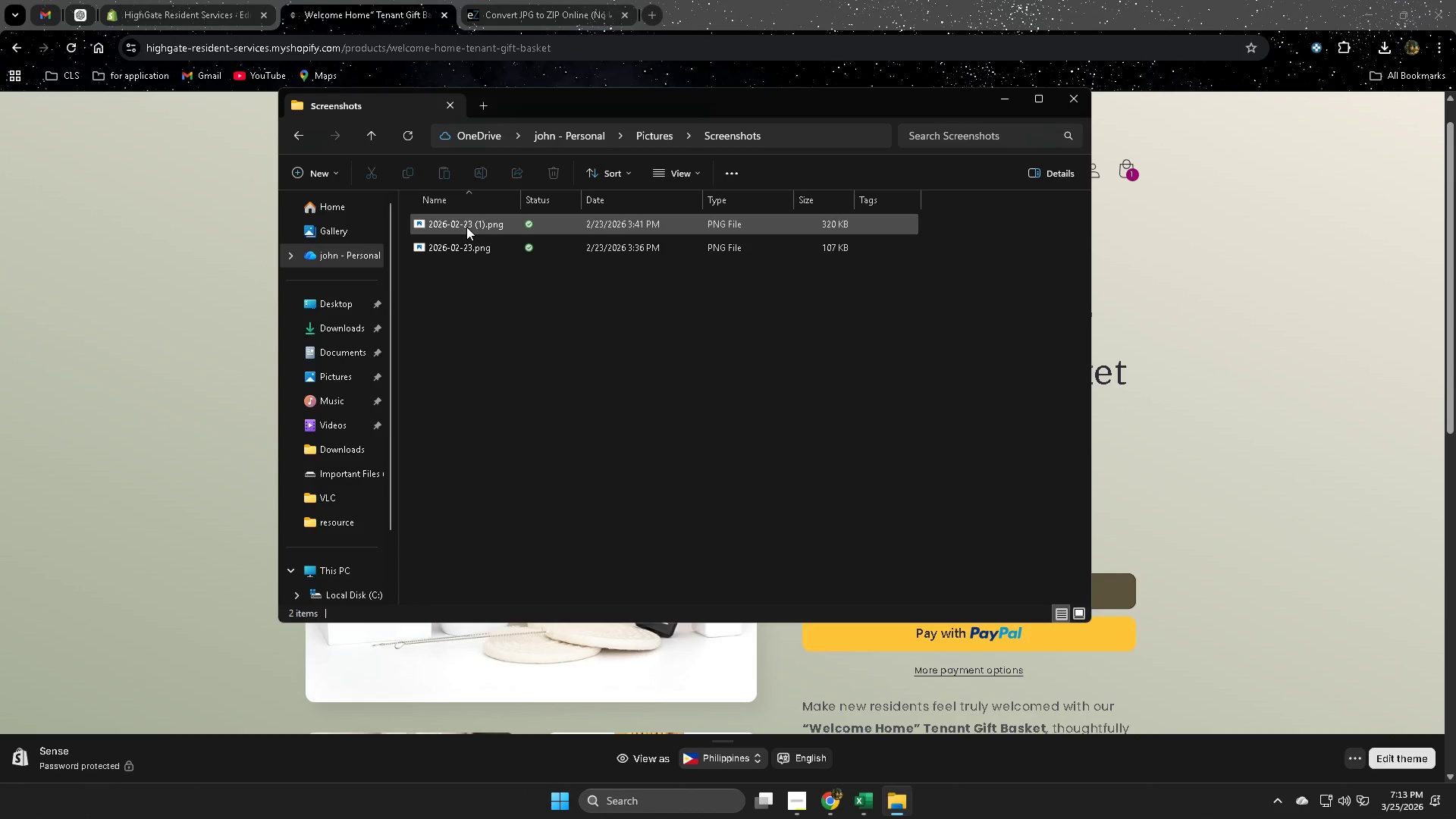 
double_click([466, 227])
 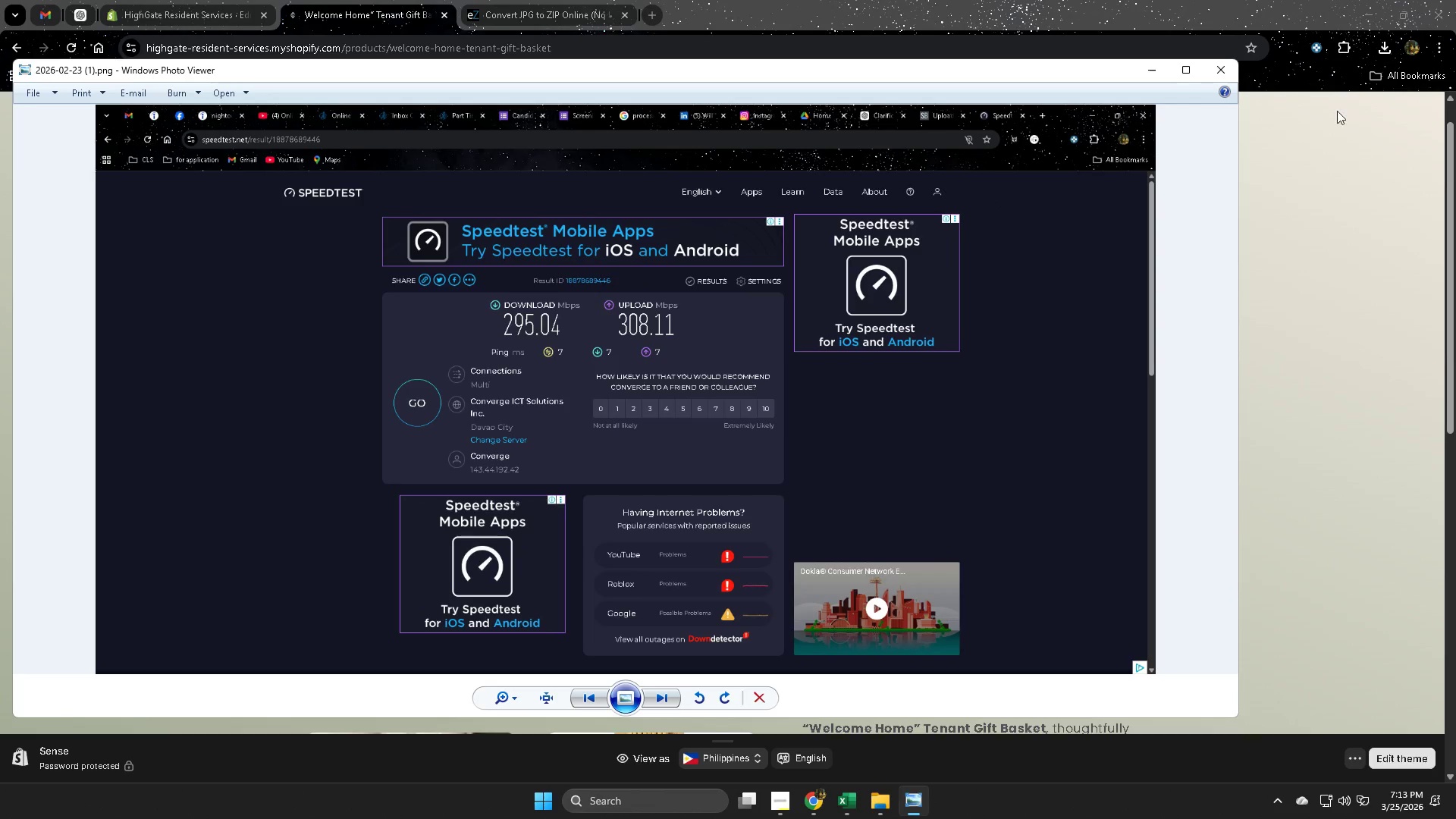 
left_click([1225, 67])
 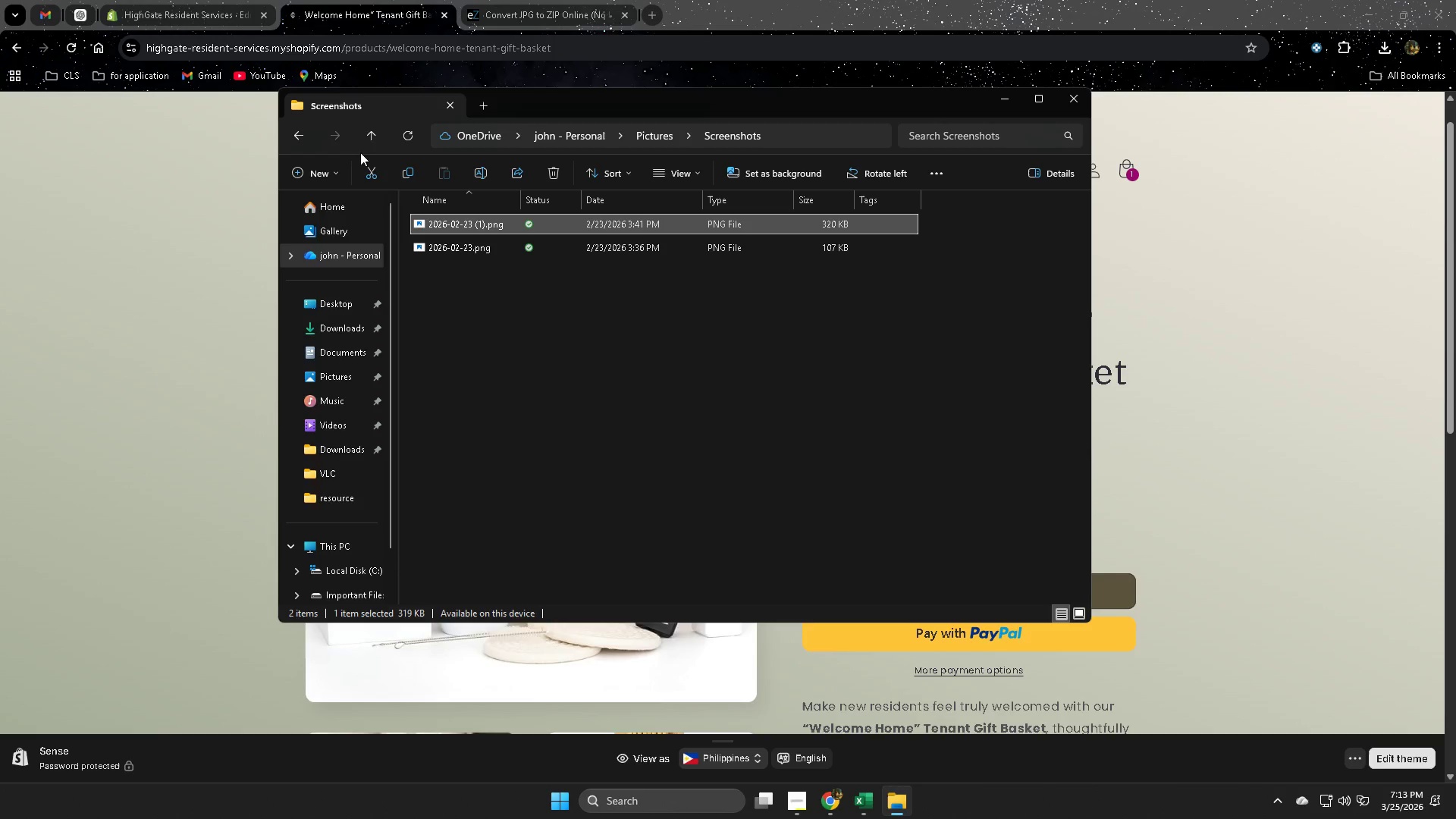 
left_click([370, 134])
 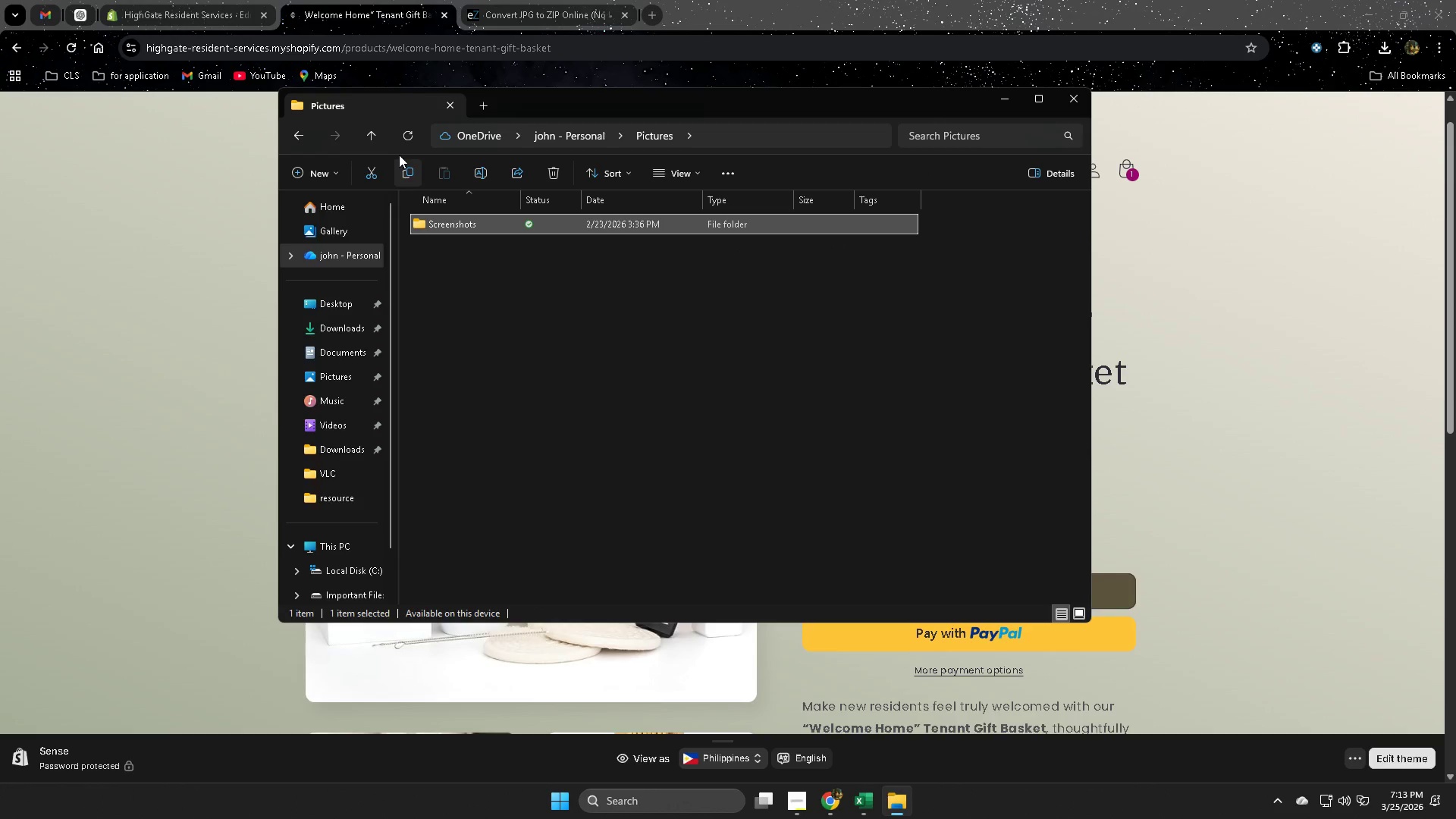 
left_click([376, 140])
 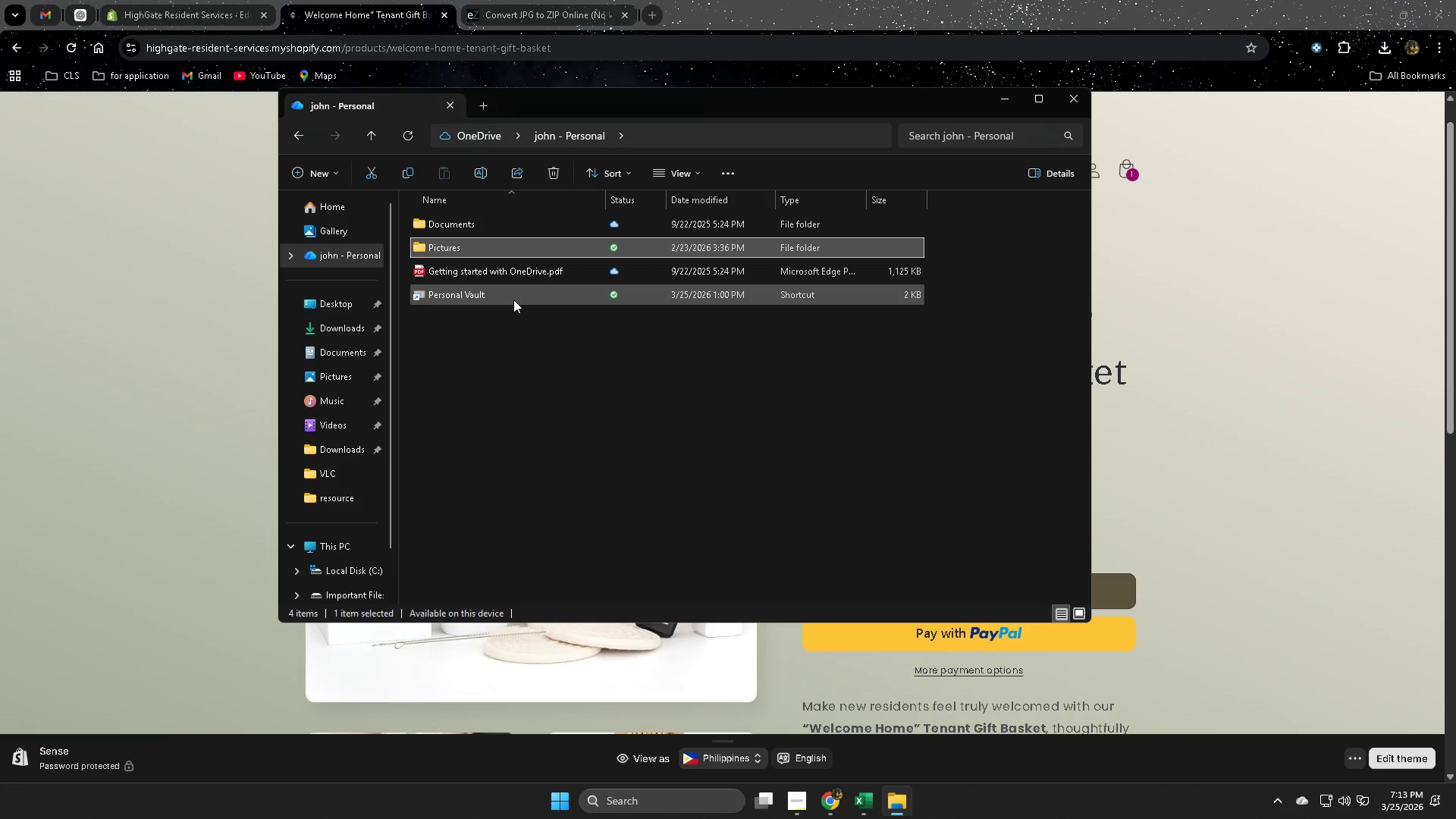 
double_click([513, 300])
 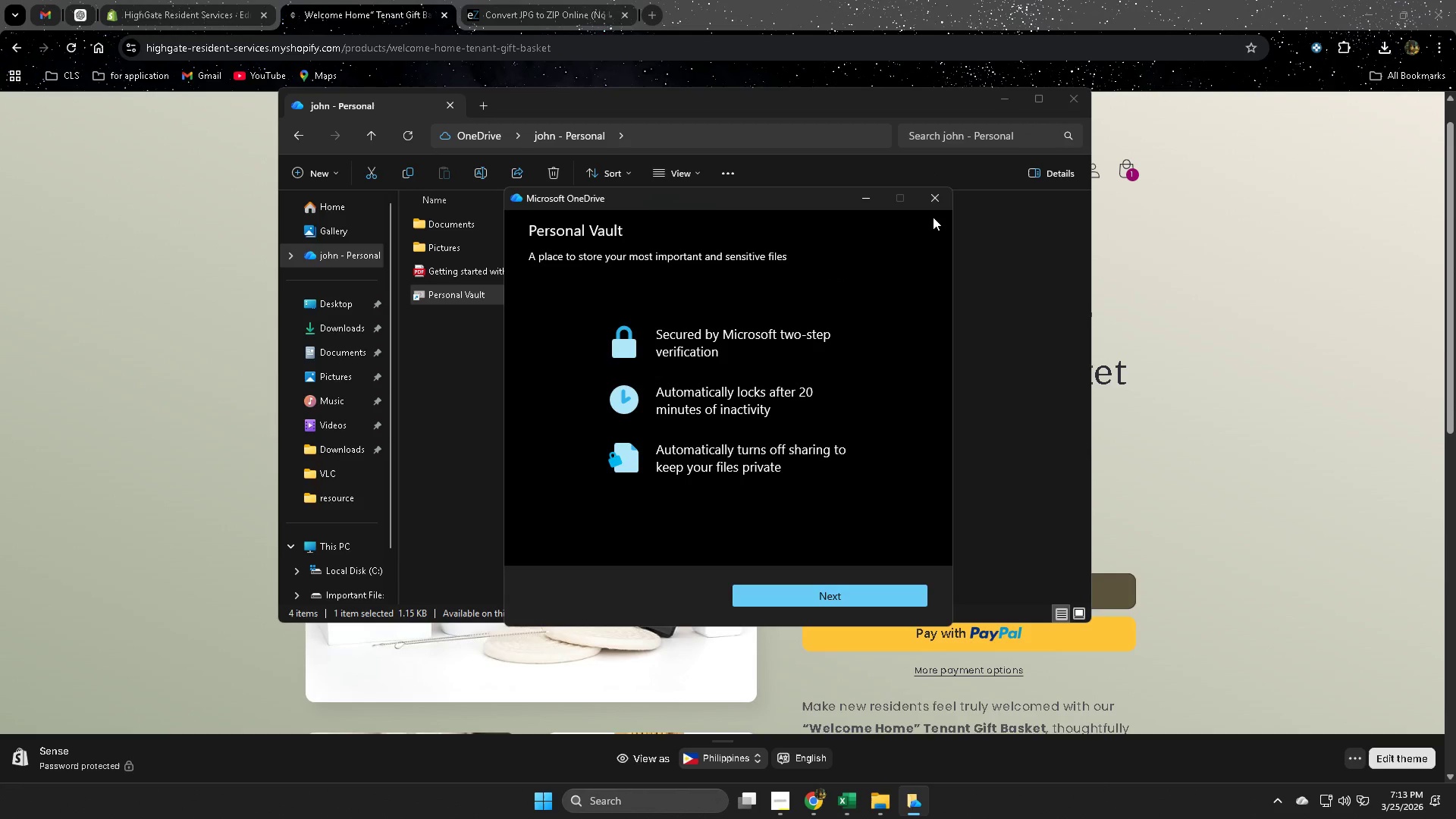 
left_click([935, 195])
 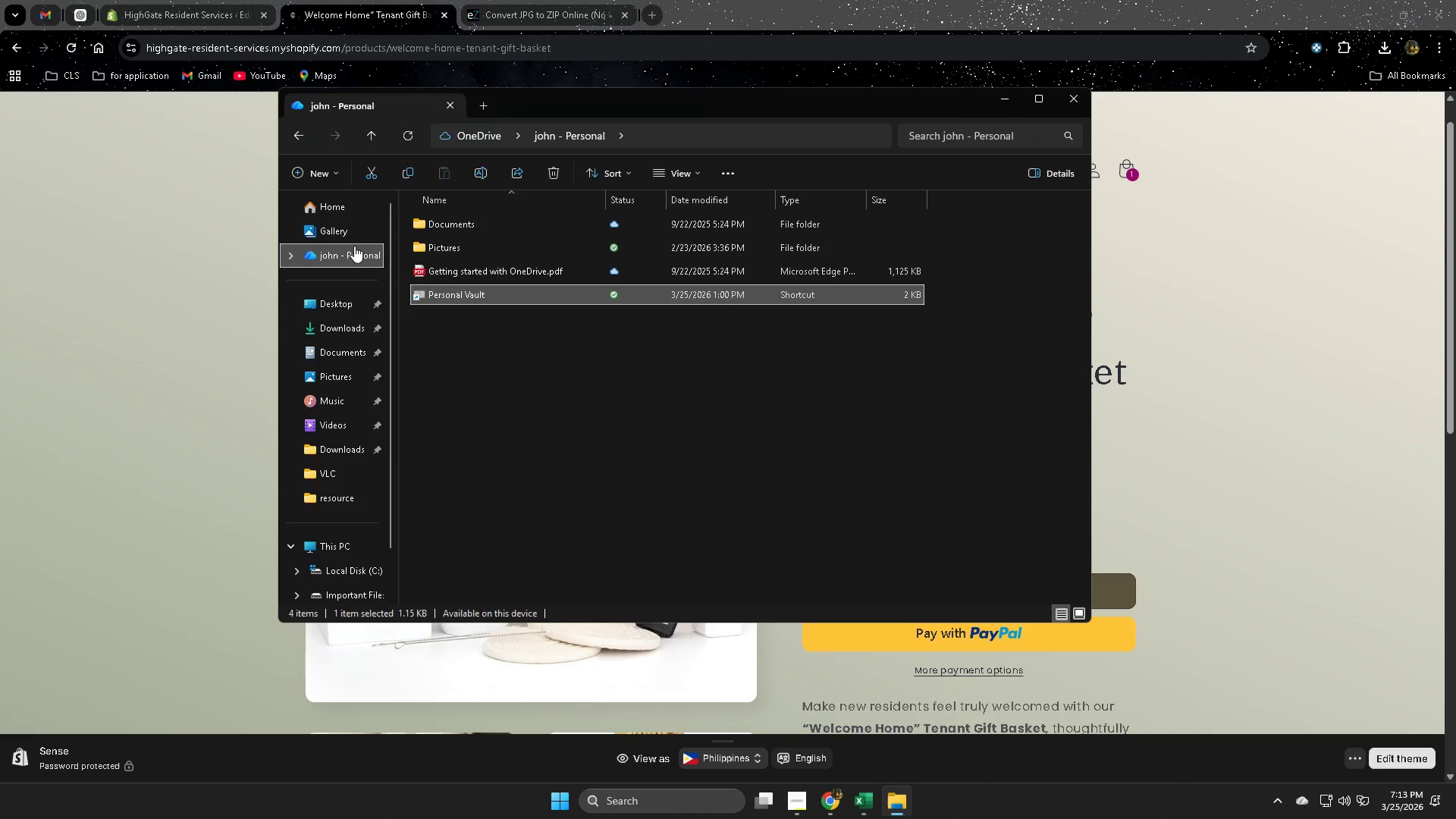 
left_click([353, 254])
 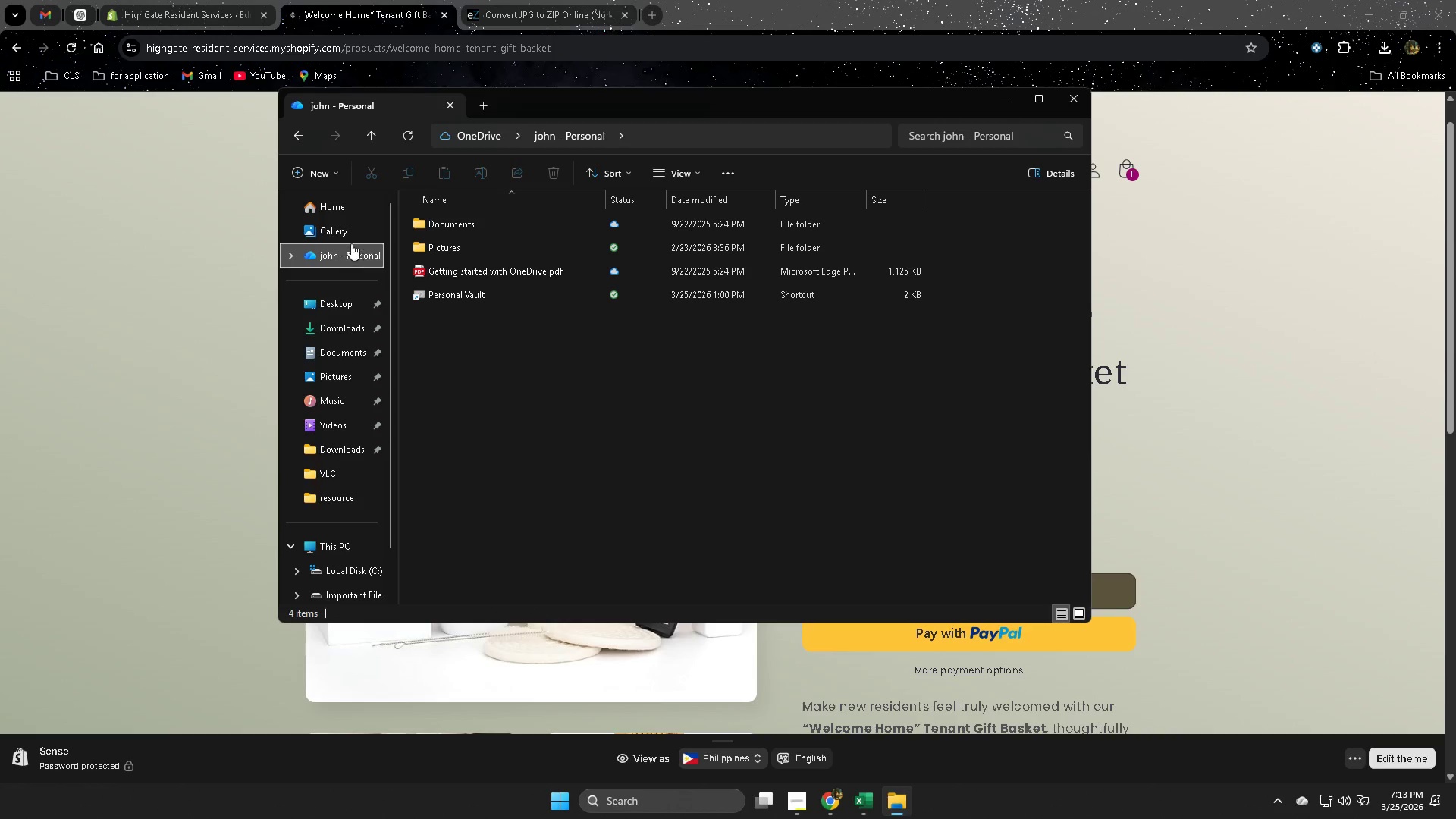 
left_click([349, 234])
 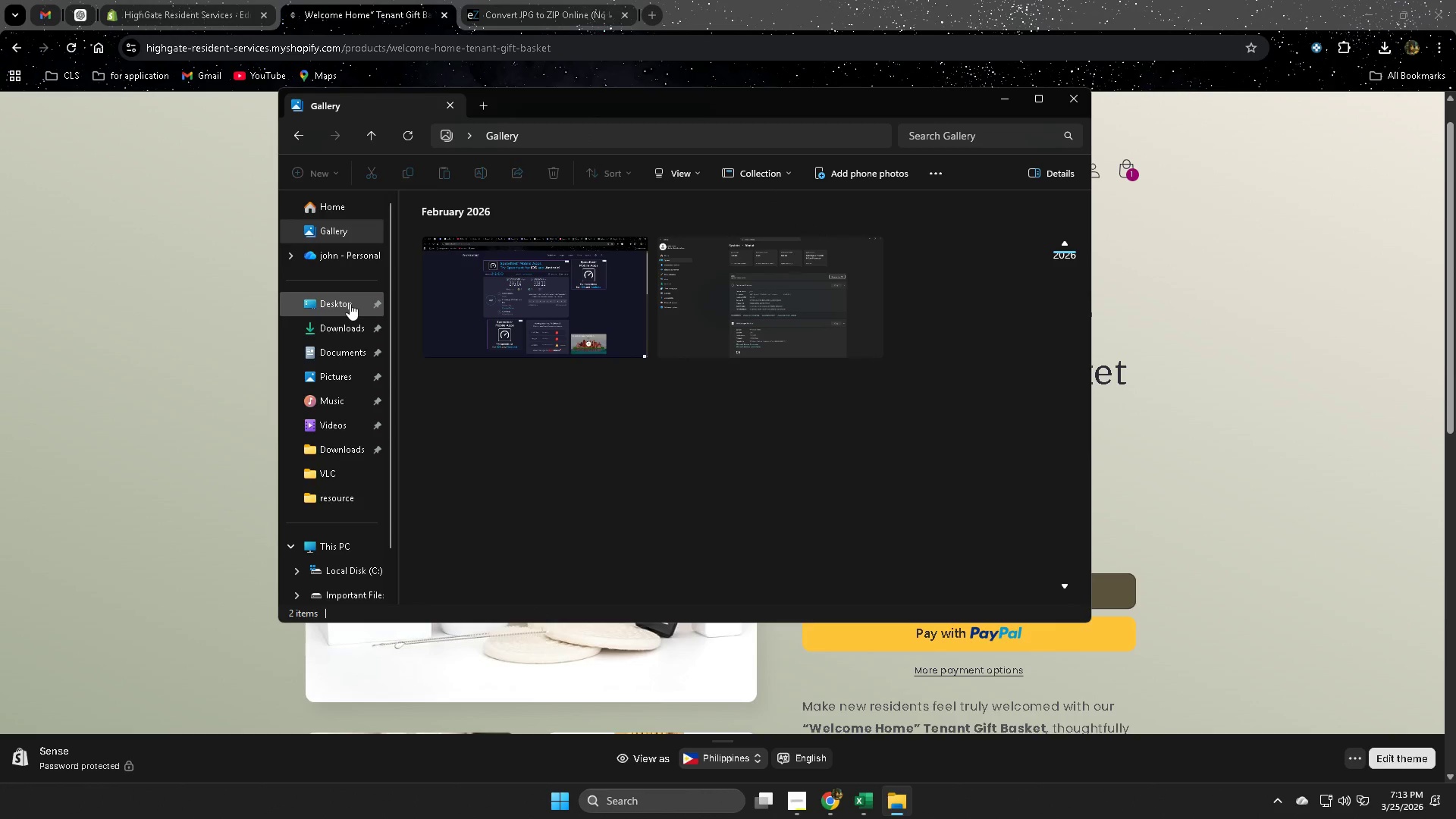 
left_click([350, 303])
 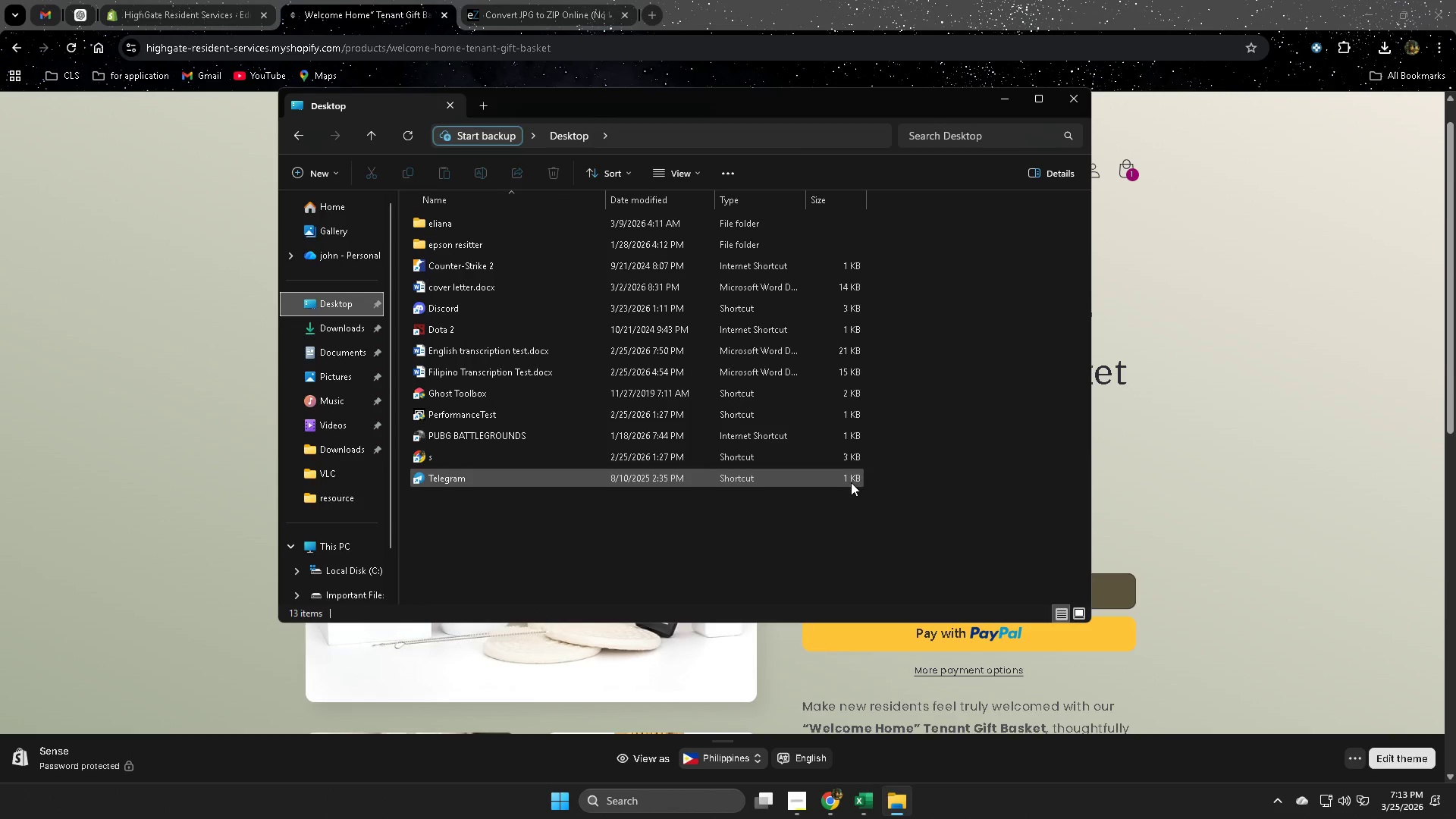 
wait(8.89)
 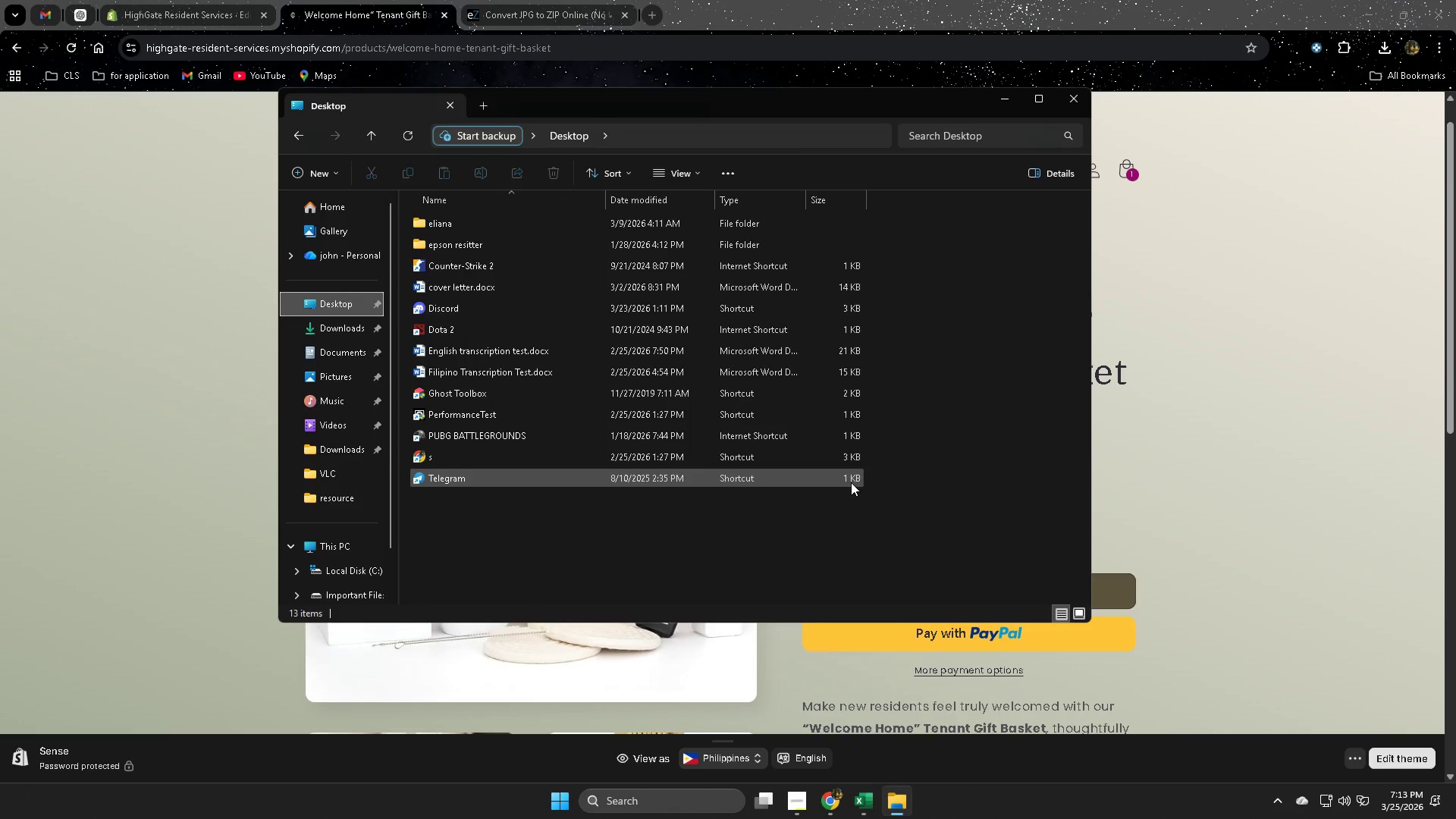 
left_click([337, 330])
 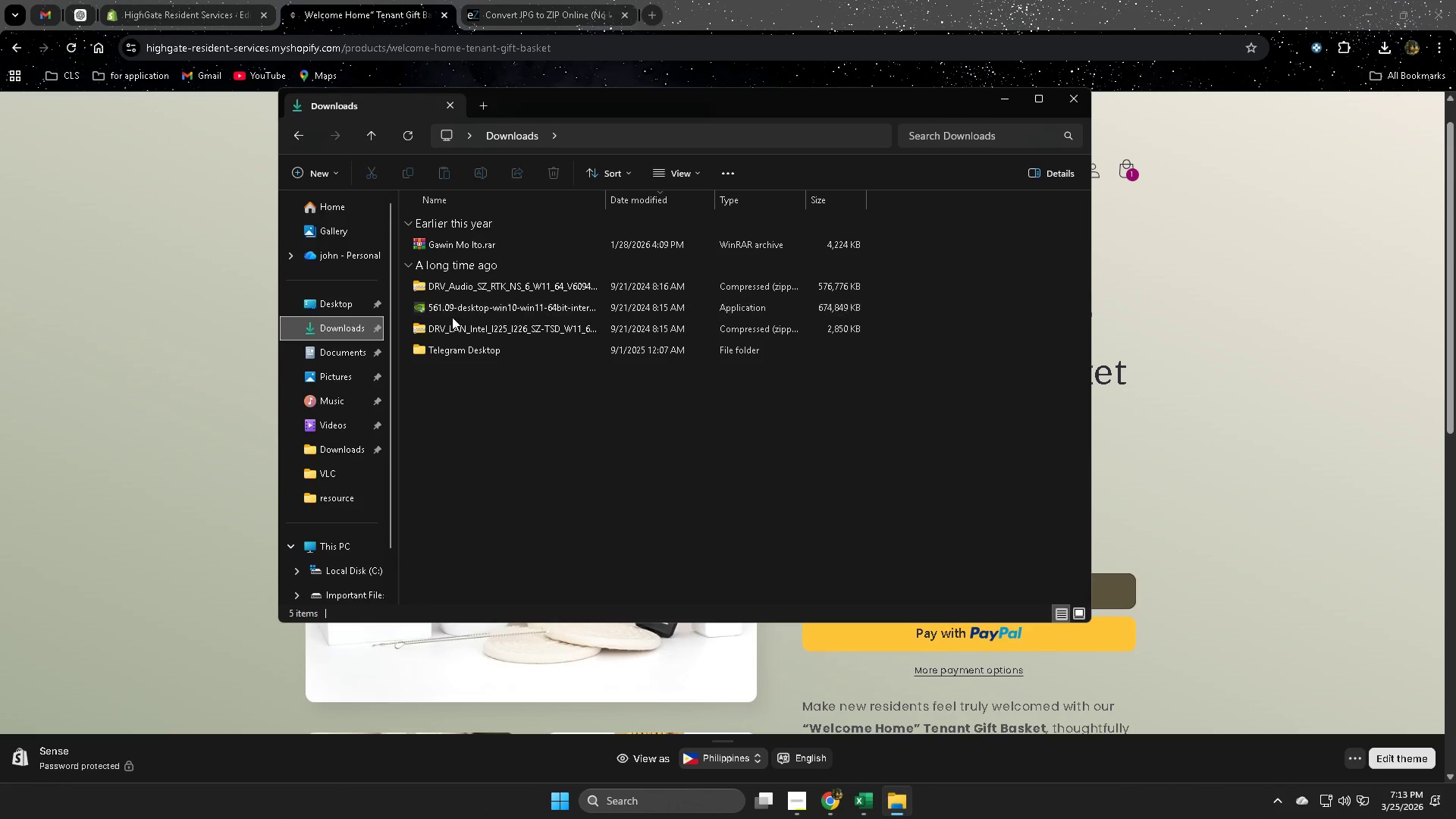 
left_click([340, 361])
 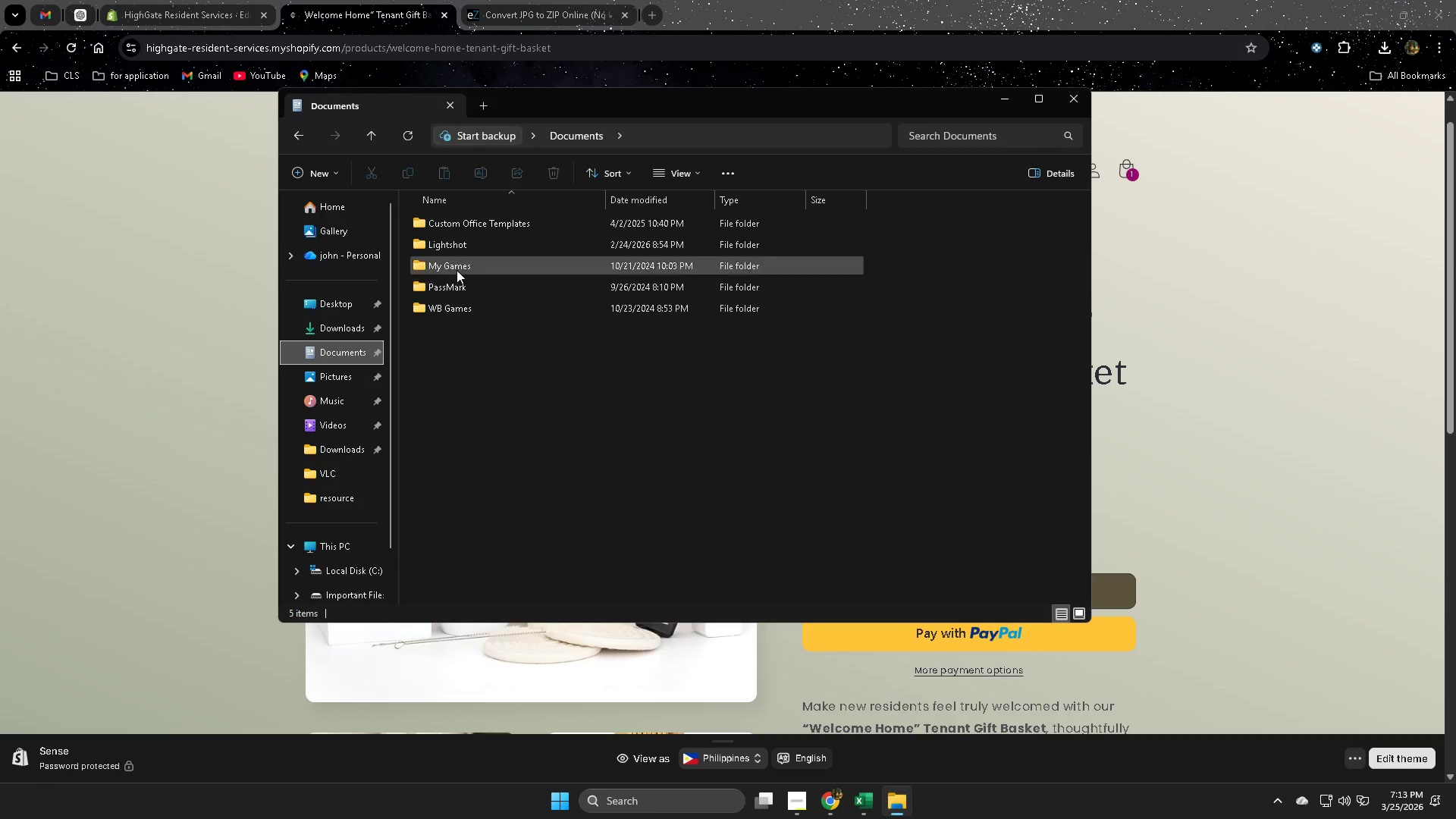 
double_click([465, 251])
 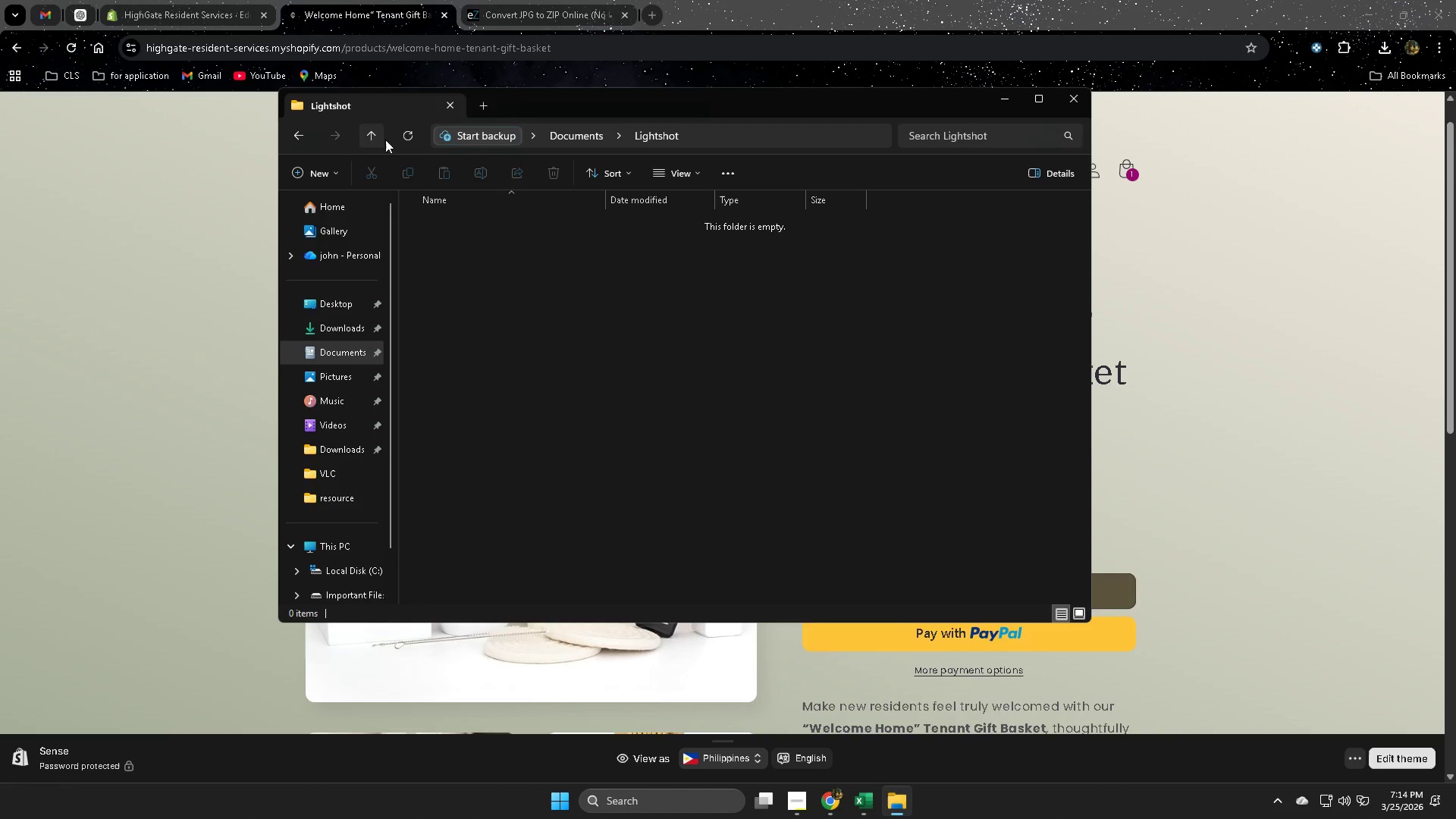 
left_click([375, 136])
 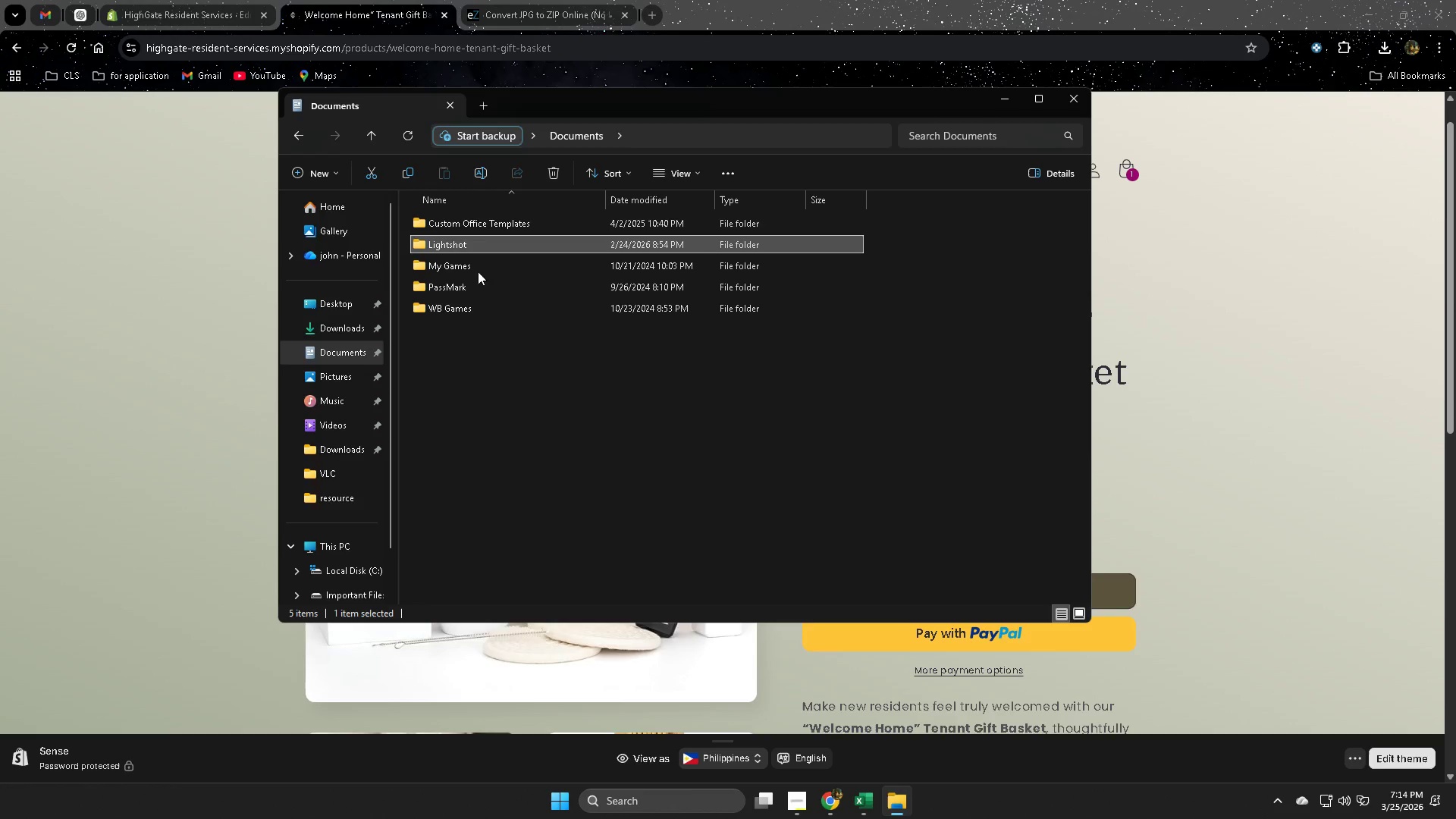 
double_click([485, 225])
 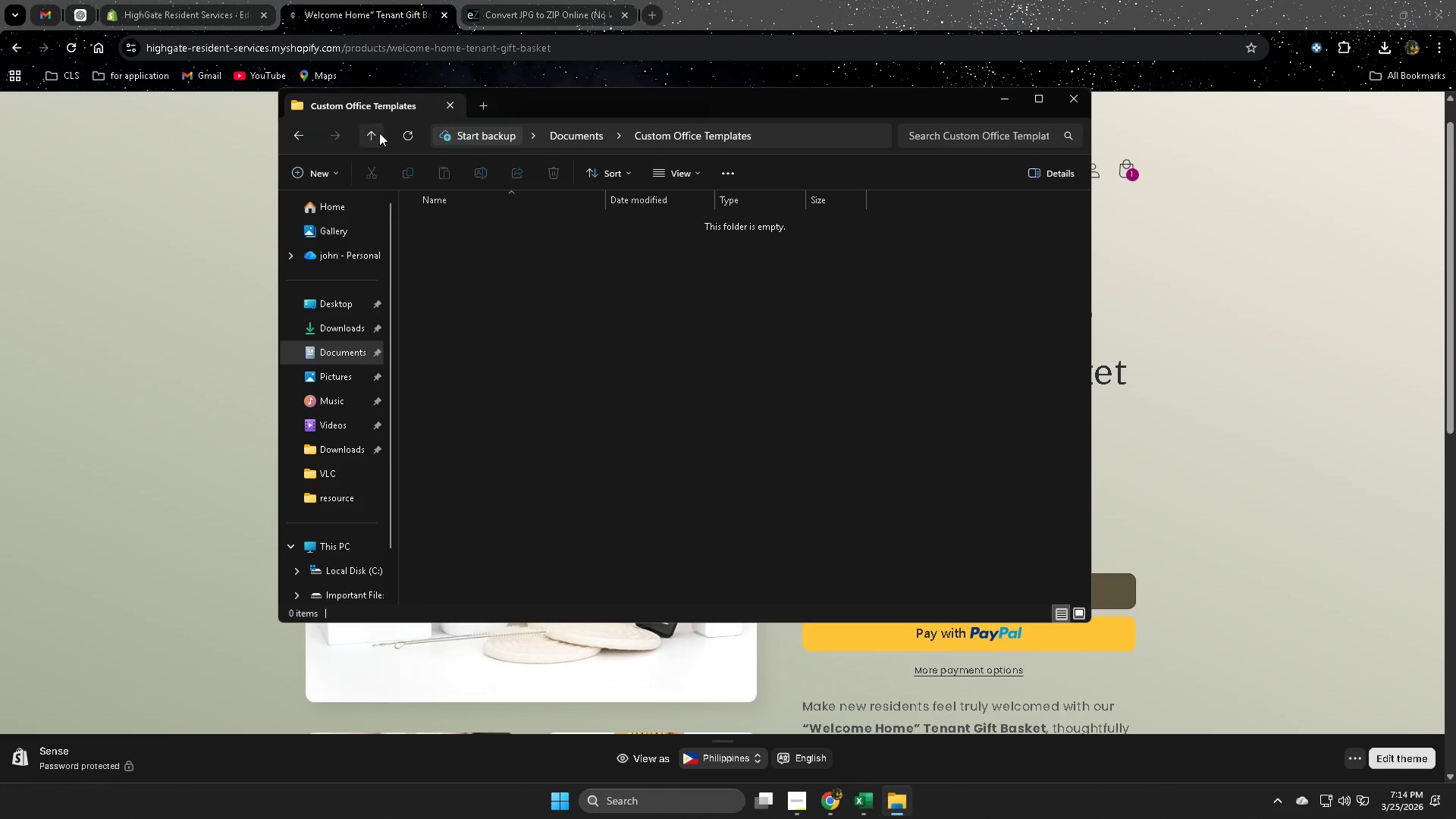 
left_click([370, 129])
 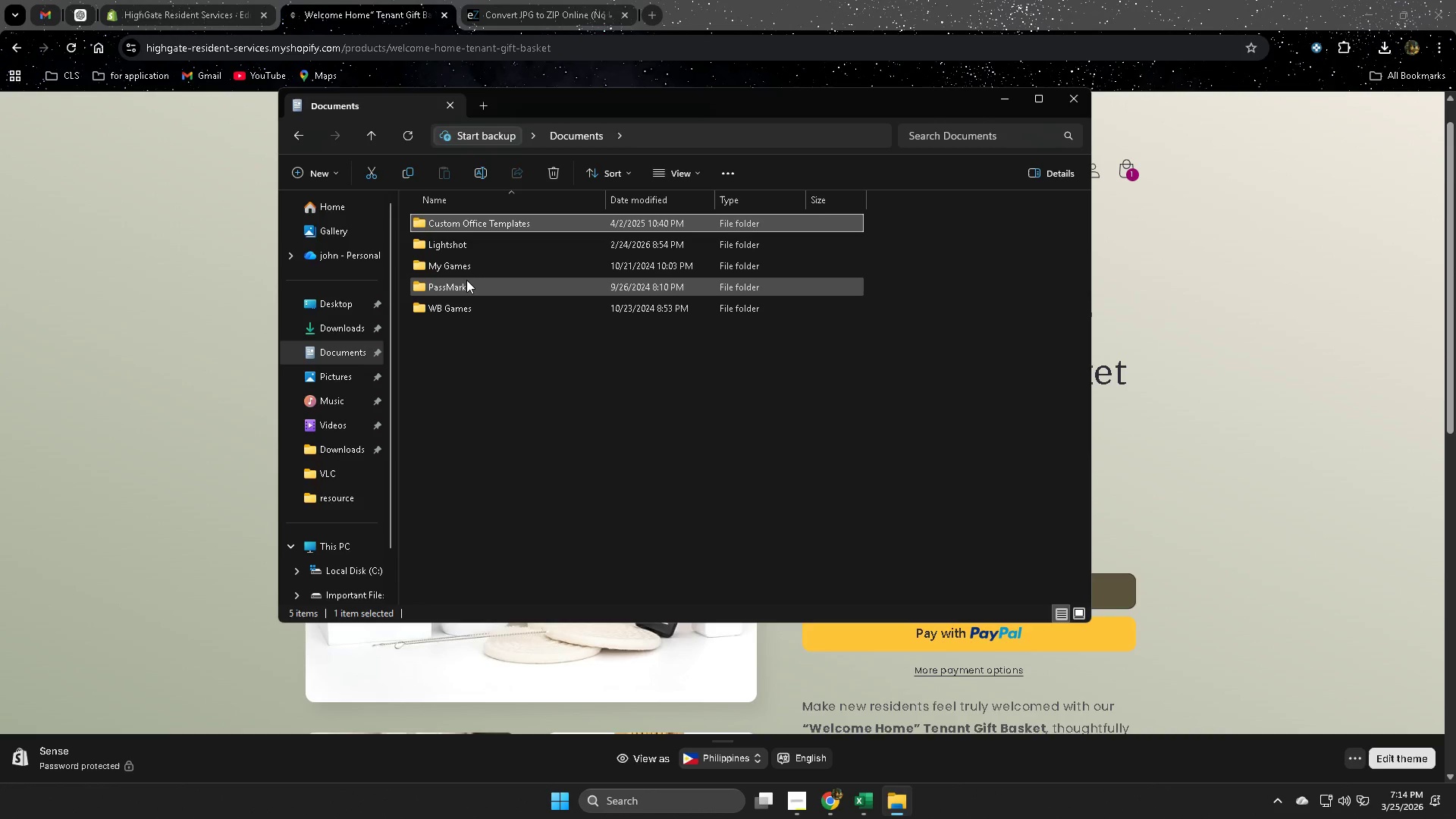 
double_click([466, 280])
 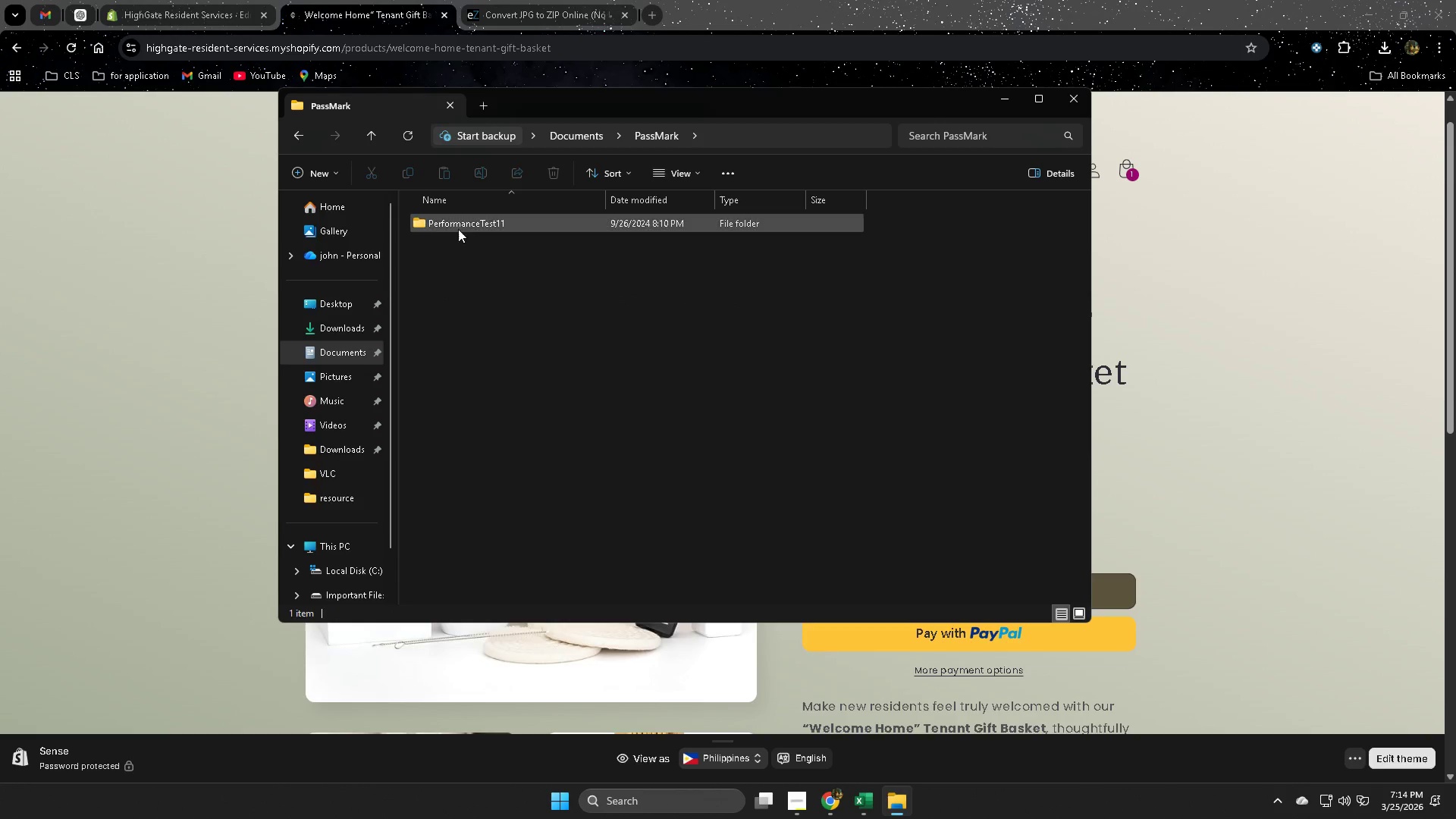 
double_click([459, 228])
 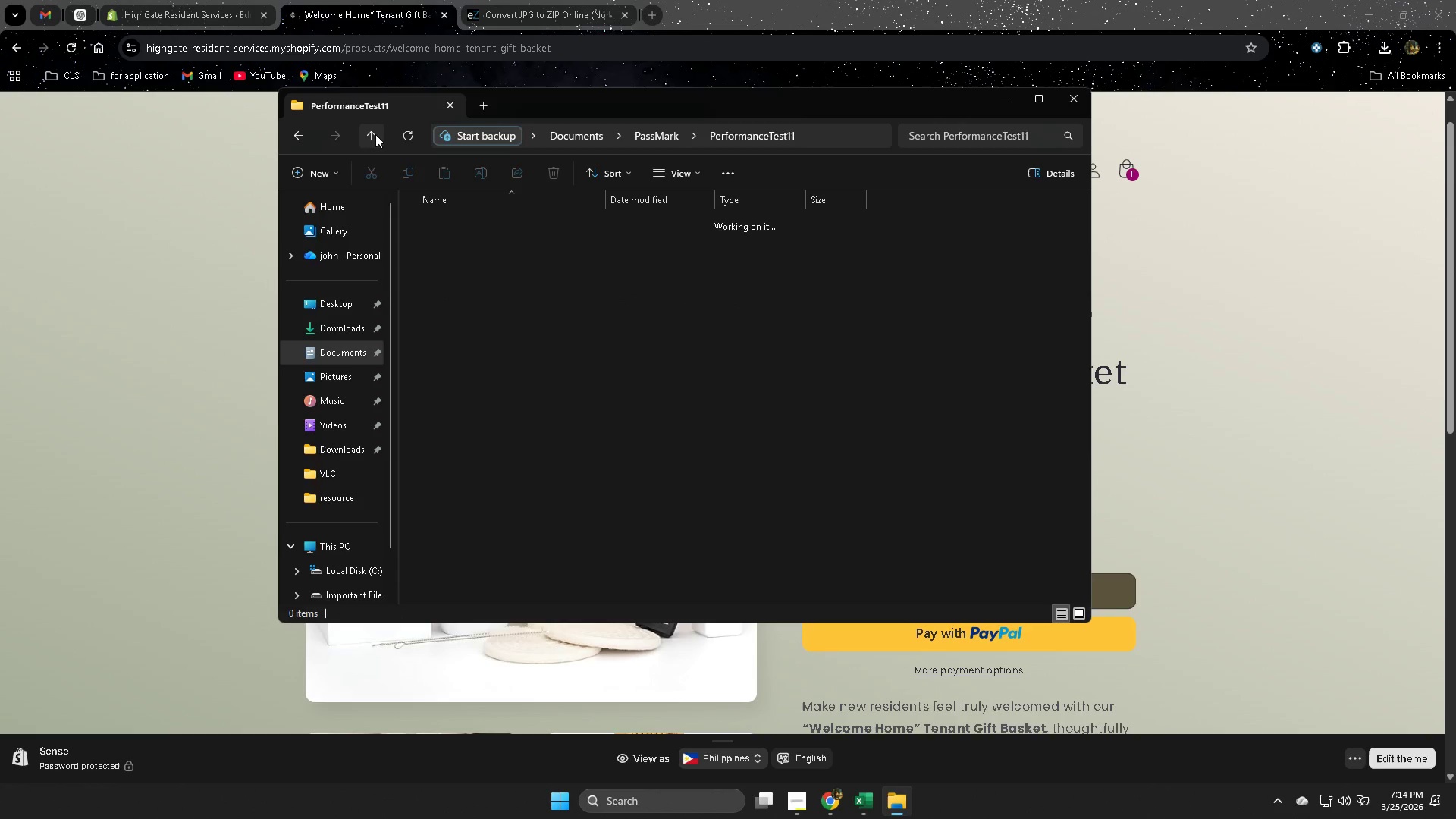 
left_click([375, 134])
 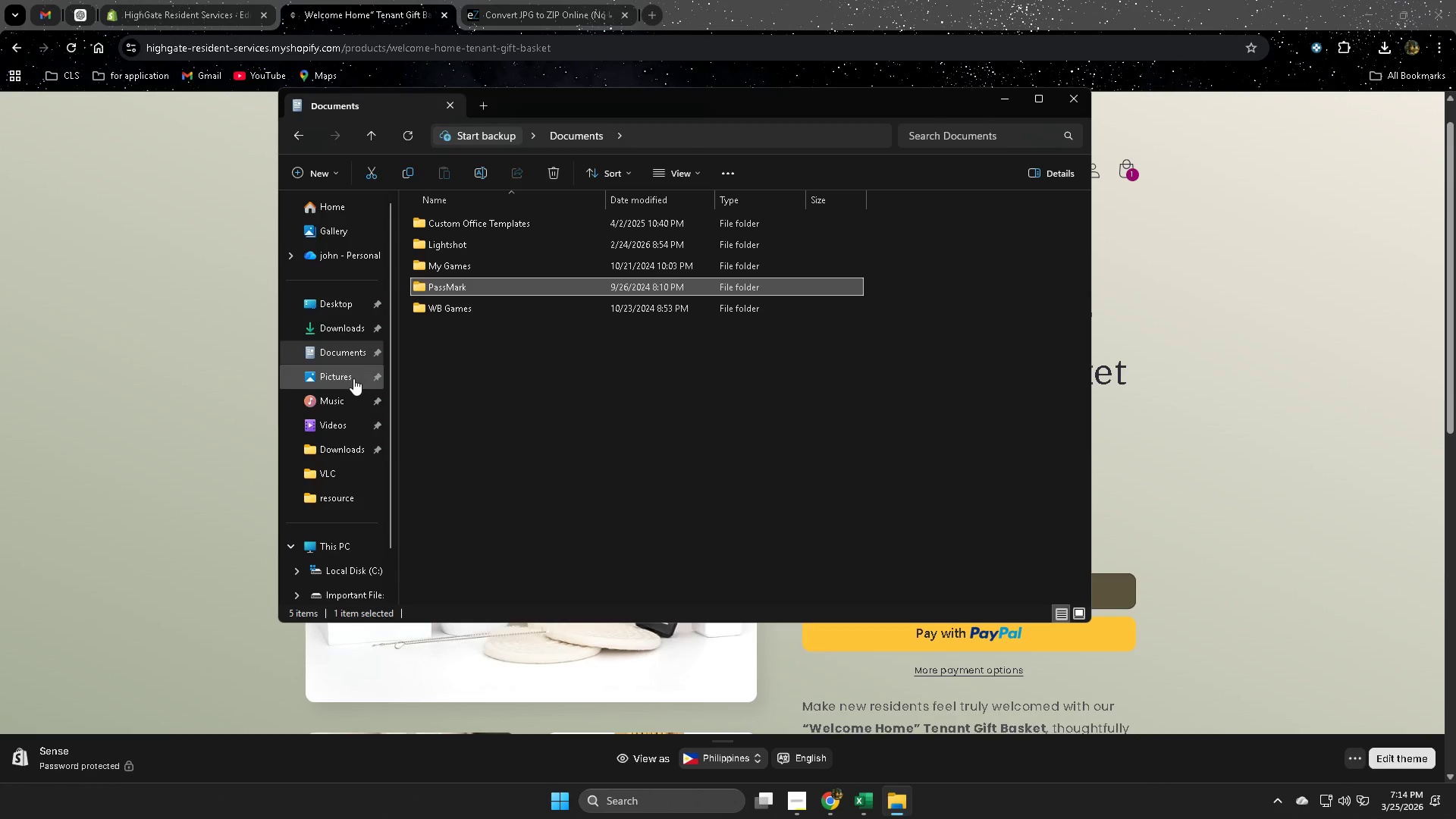 
left_click([353, 378])
 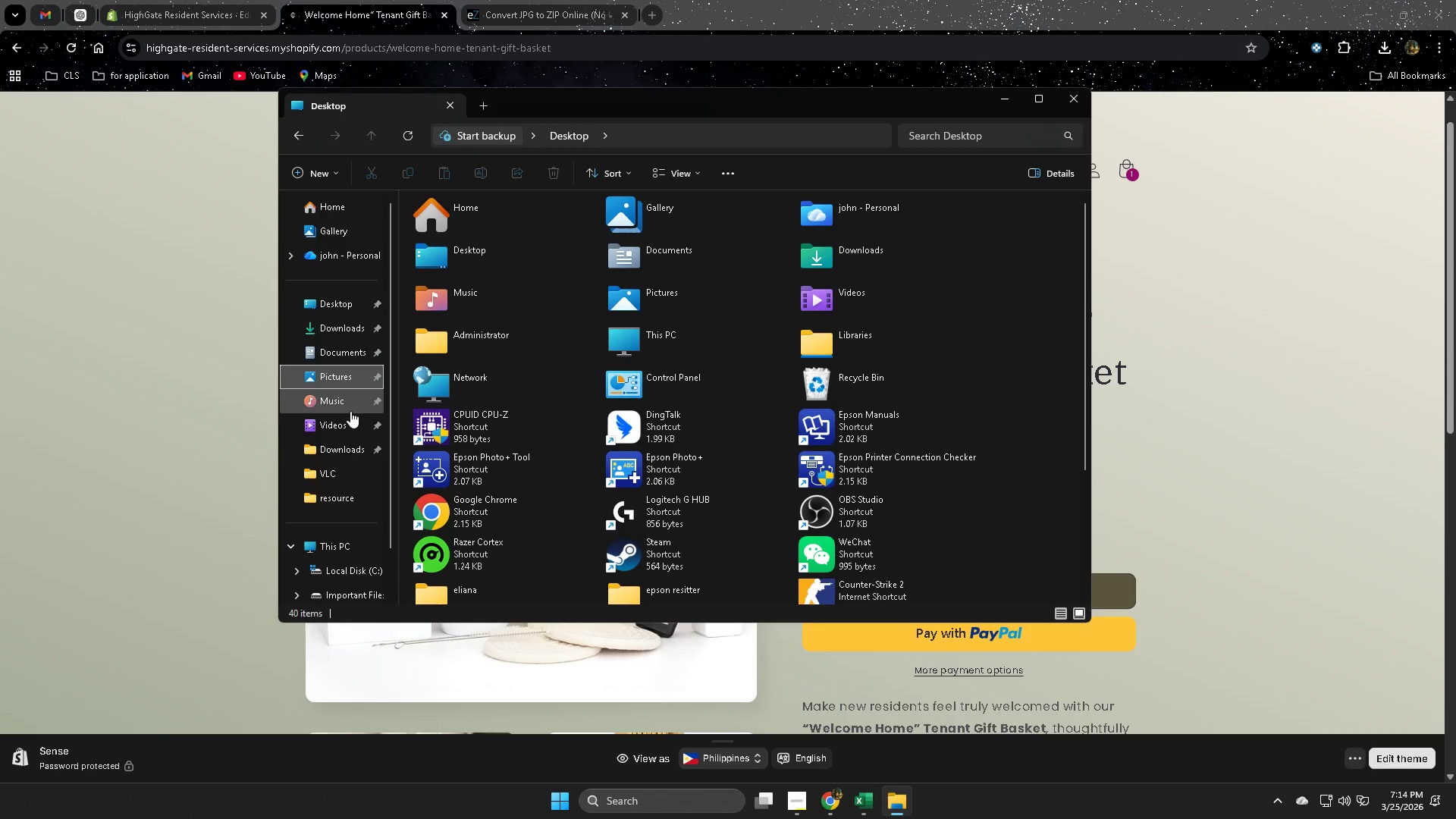 
wait(5.58)
 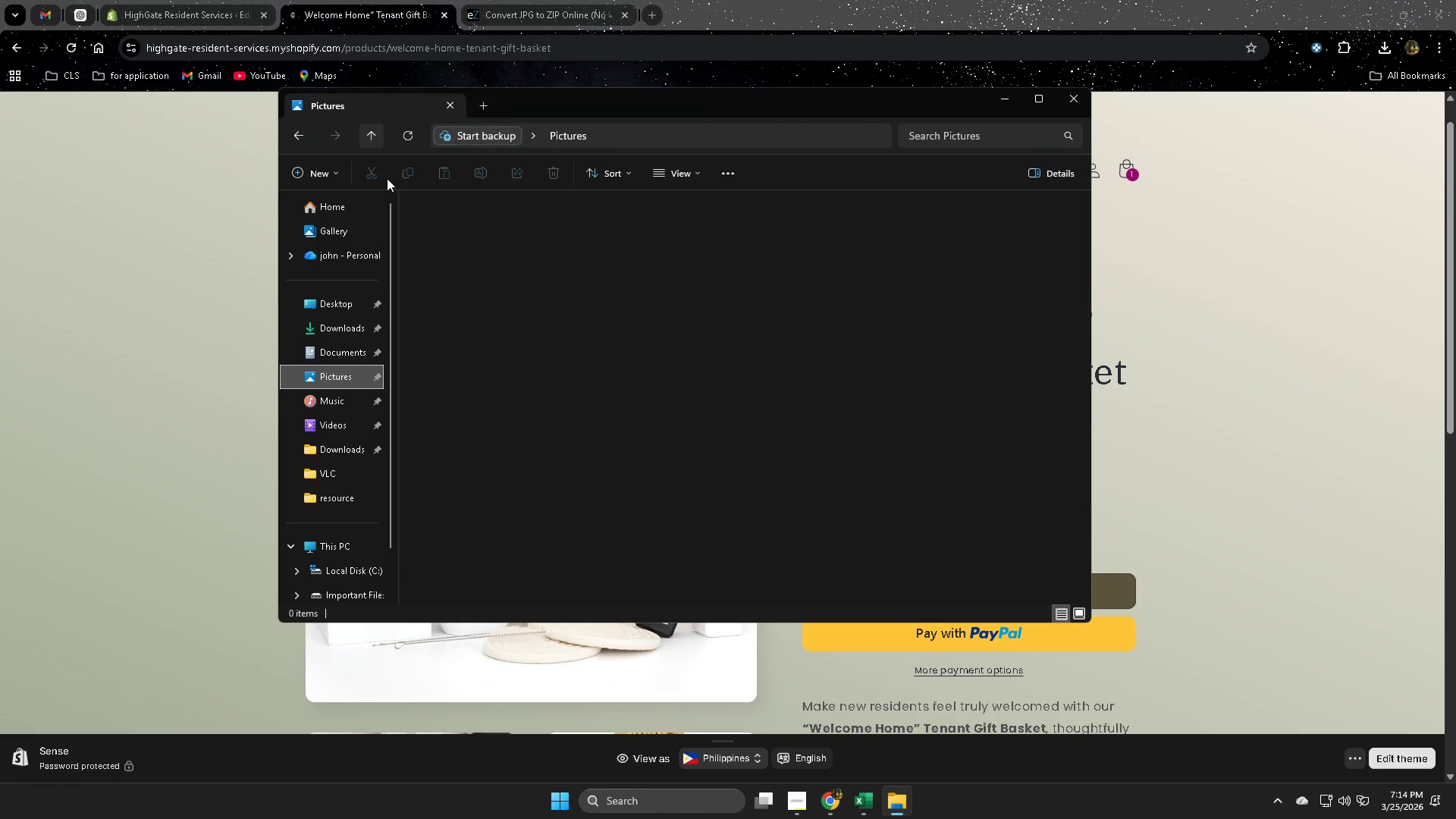 
left_click([353, 449])
 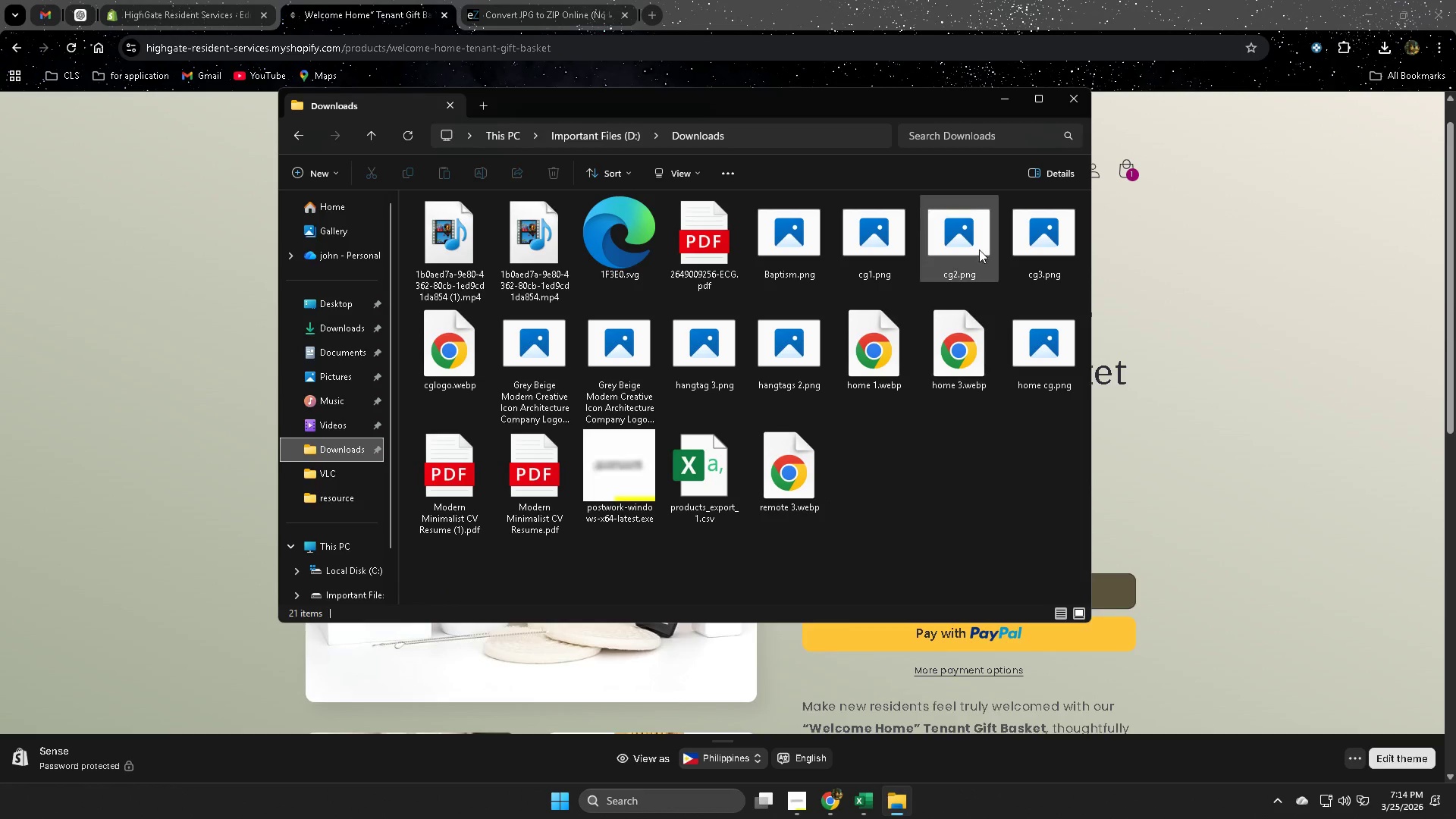 
wait(9.88)
 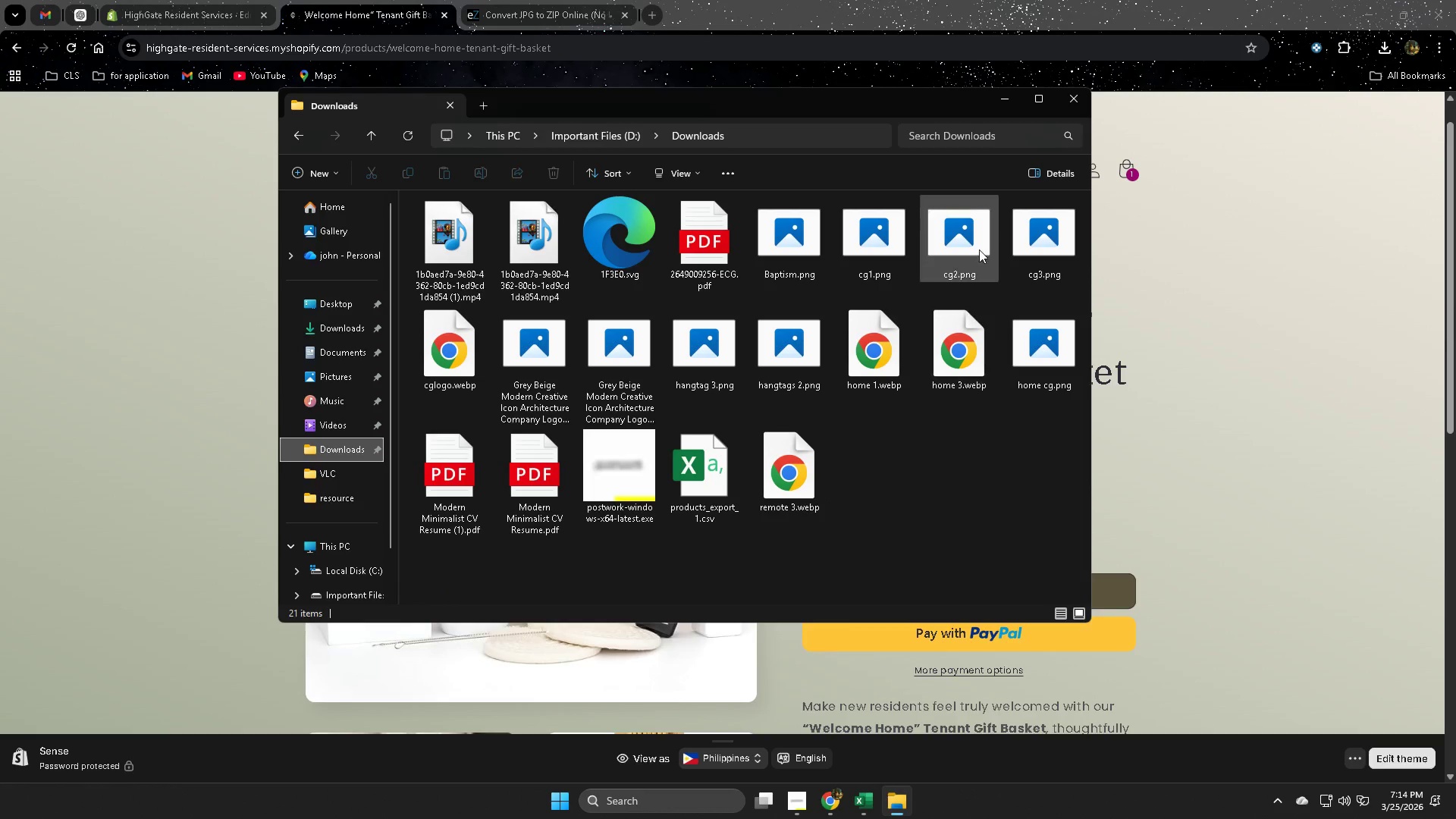 
left_click([1077, 95])
 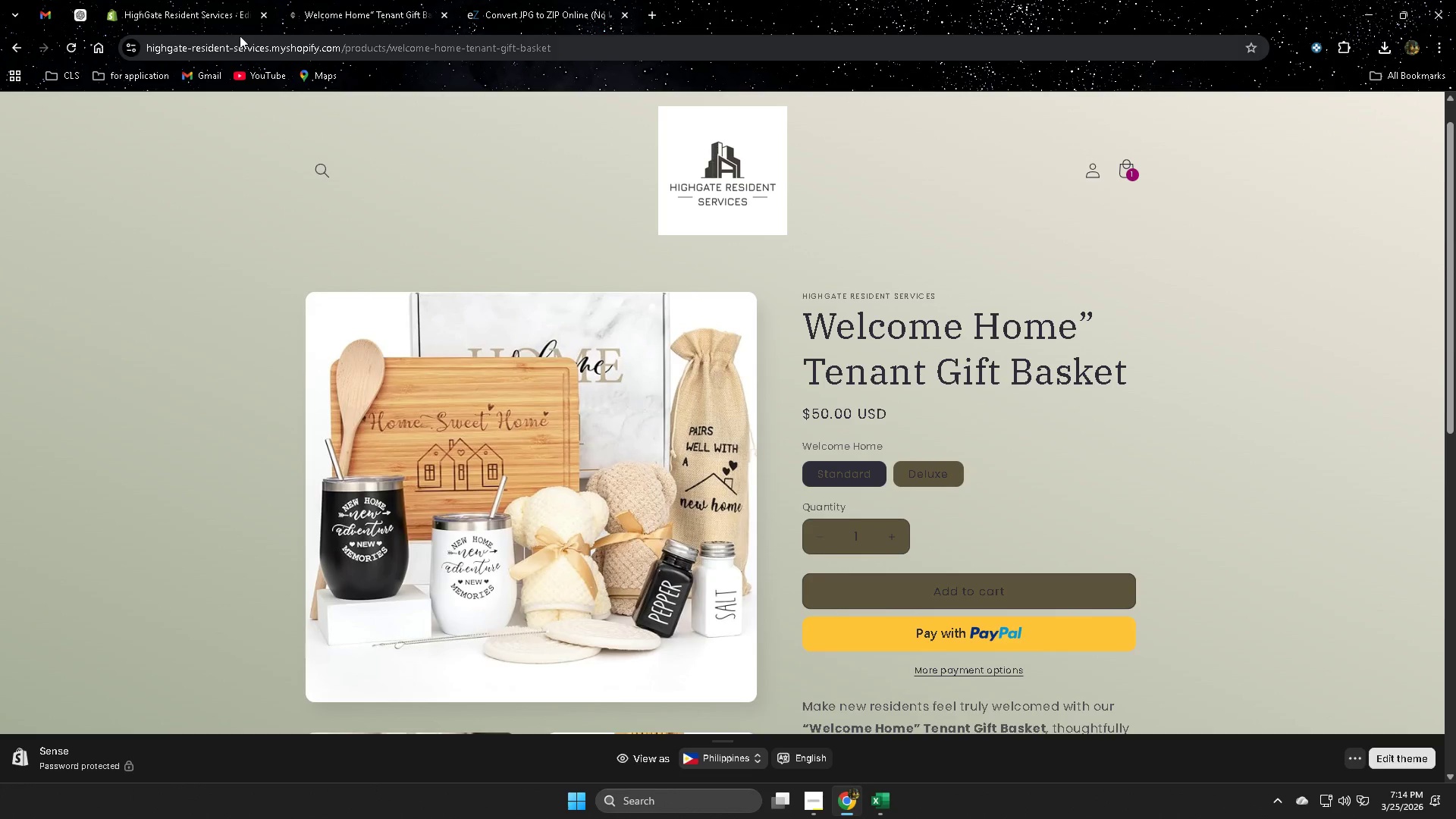 
left_click([551, 4])
 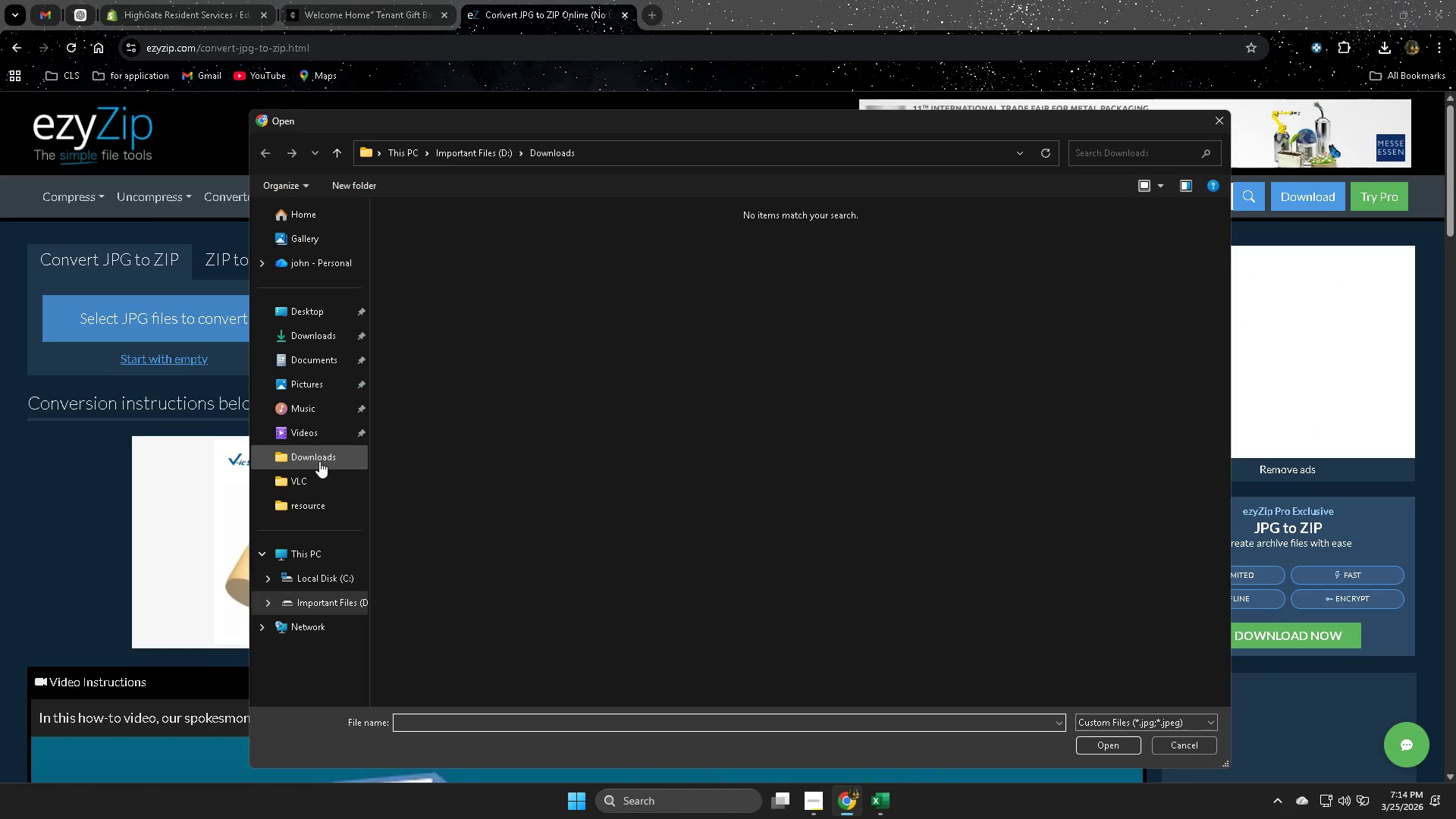 
left_click([319, 461])
 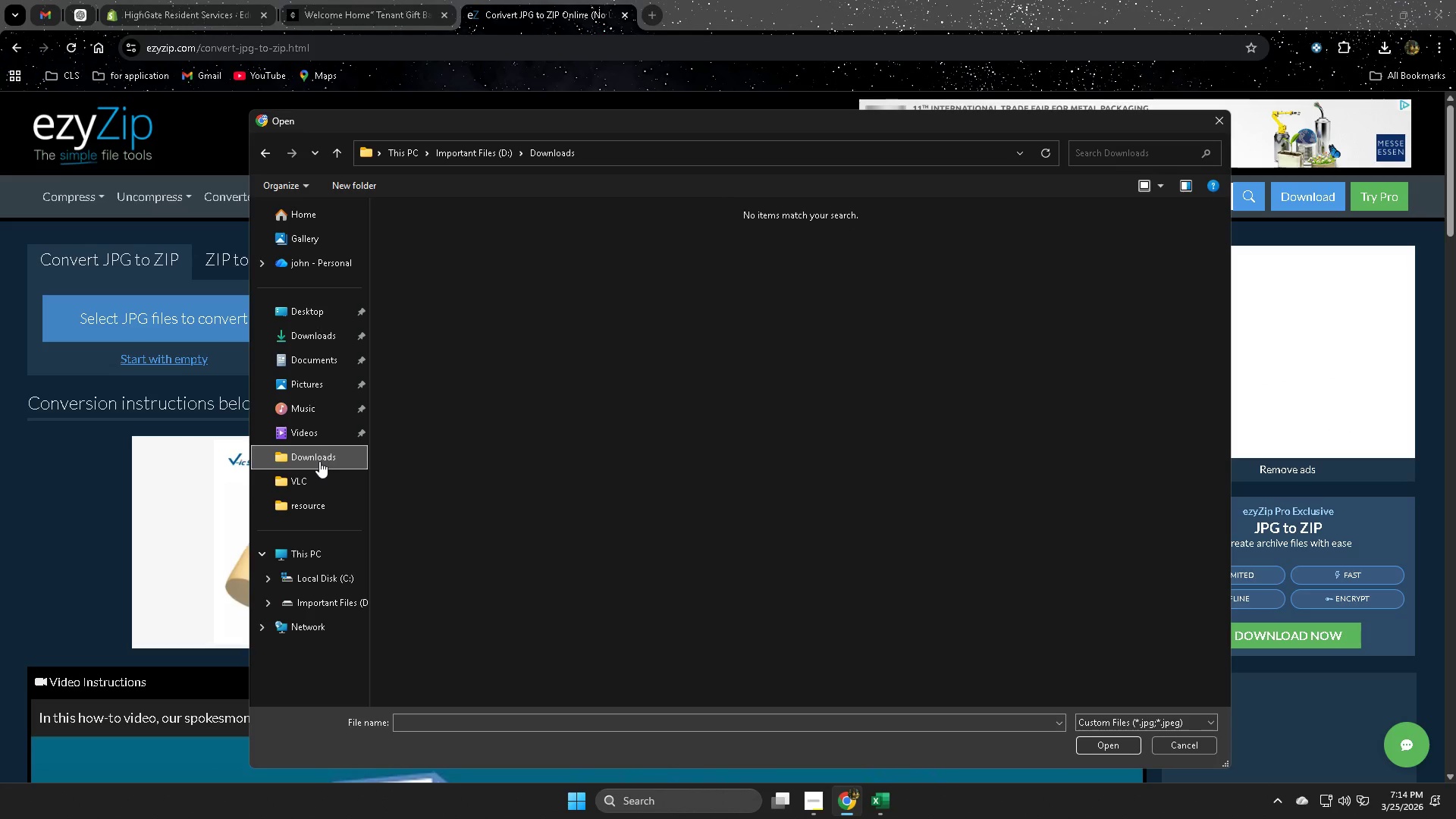 
double_click([319, 460])
 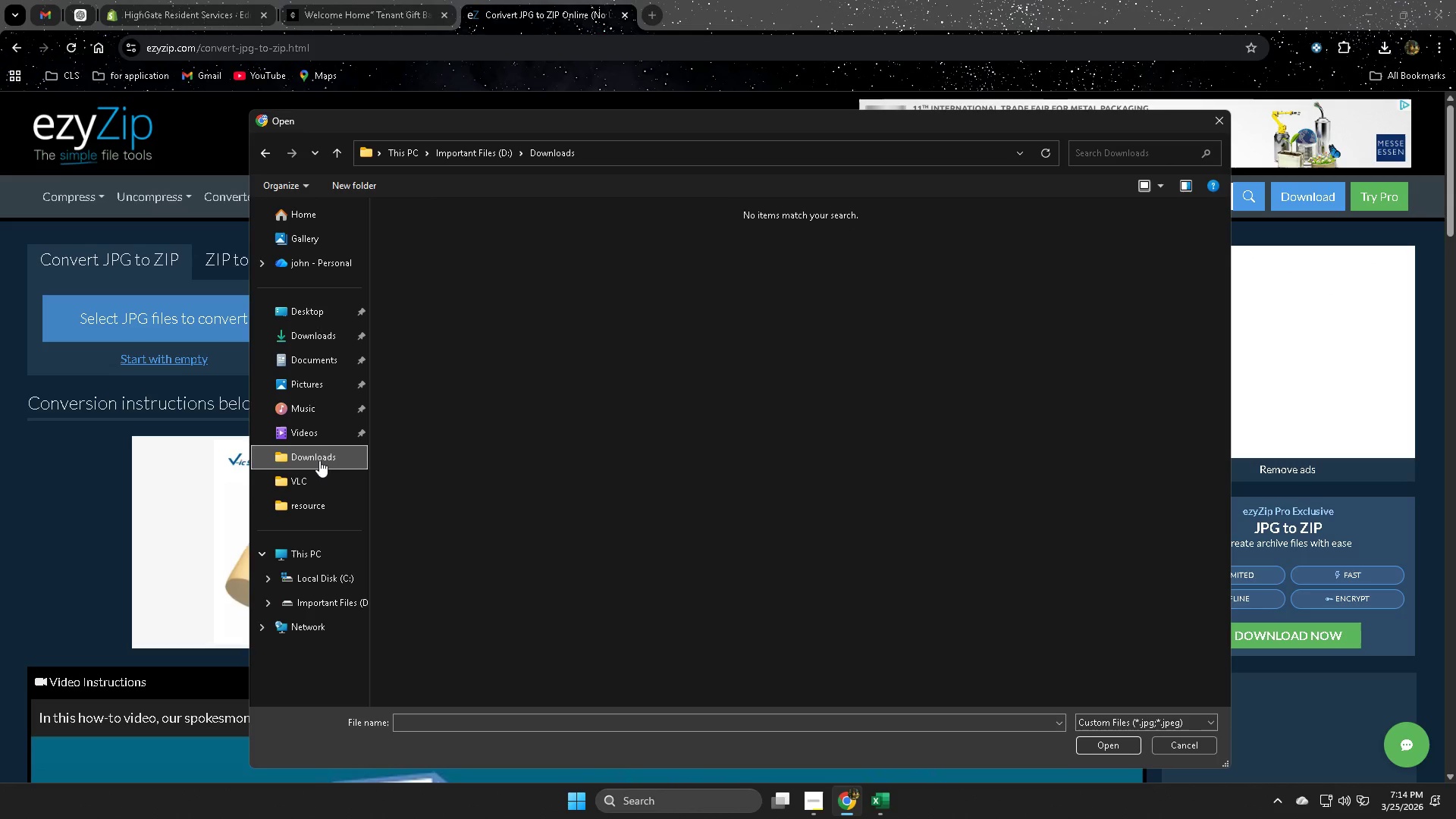 
left_click([319, 460])
 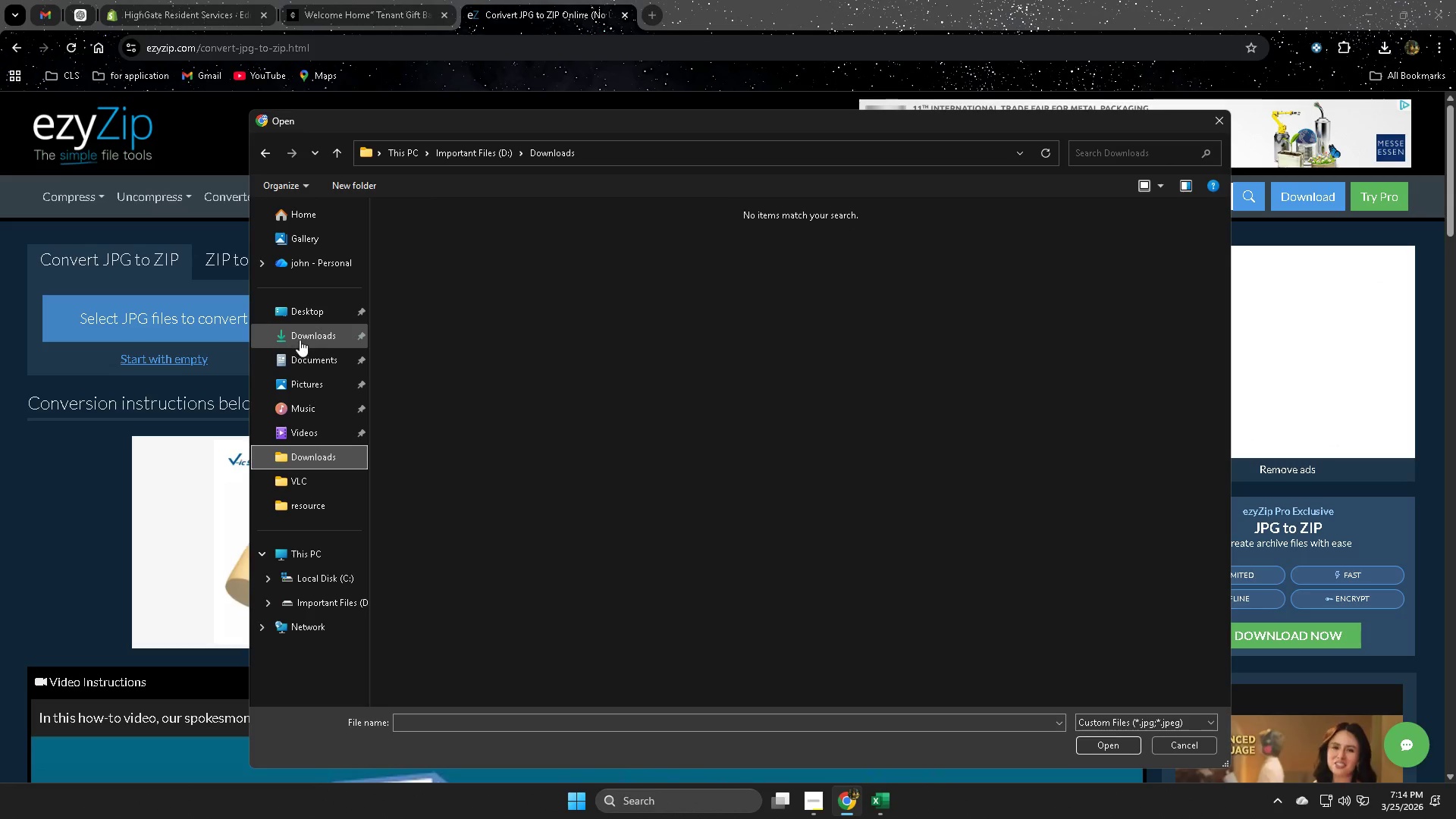 
left_click([300, 337])
 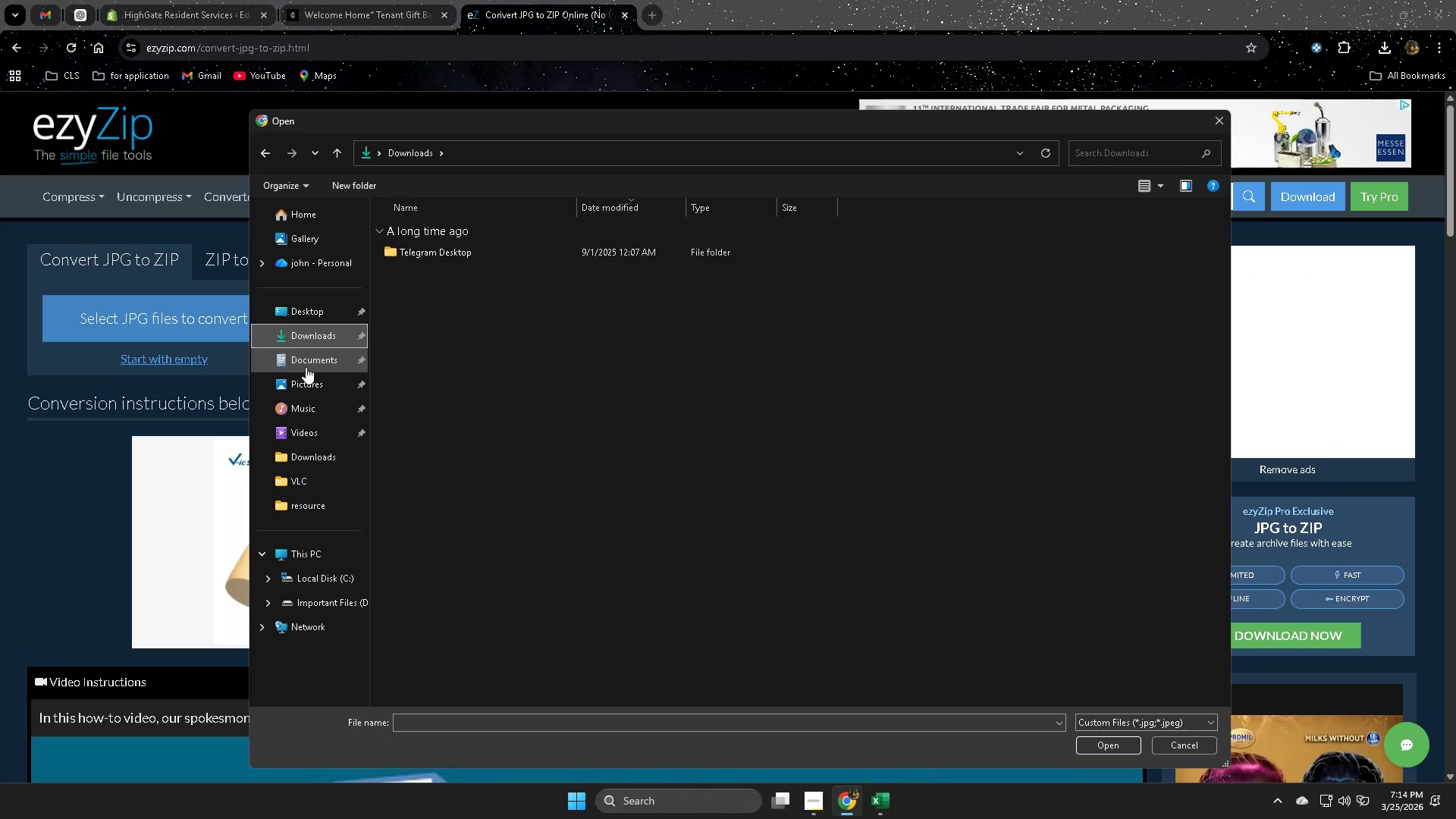 
left_click([318, 512])
 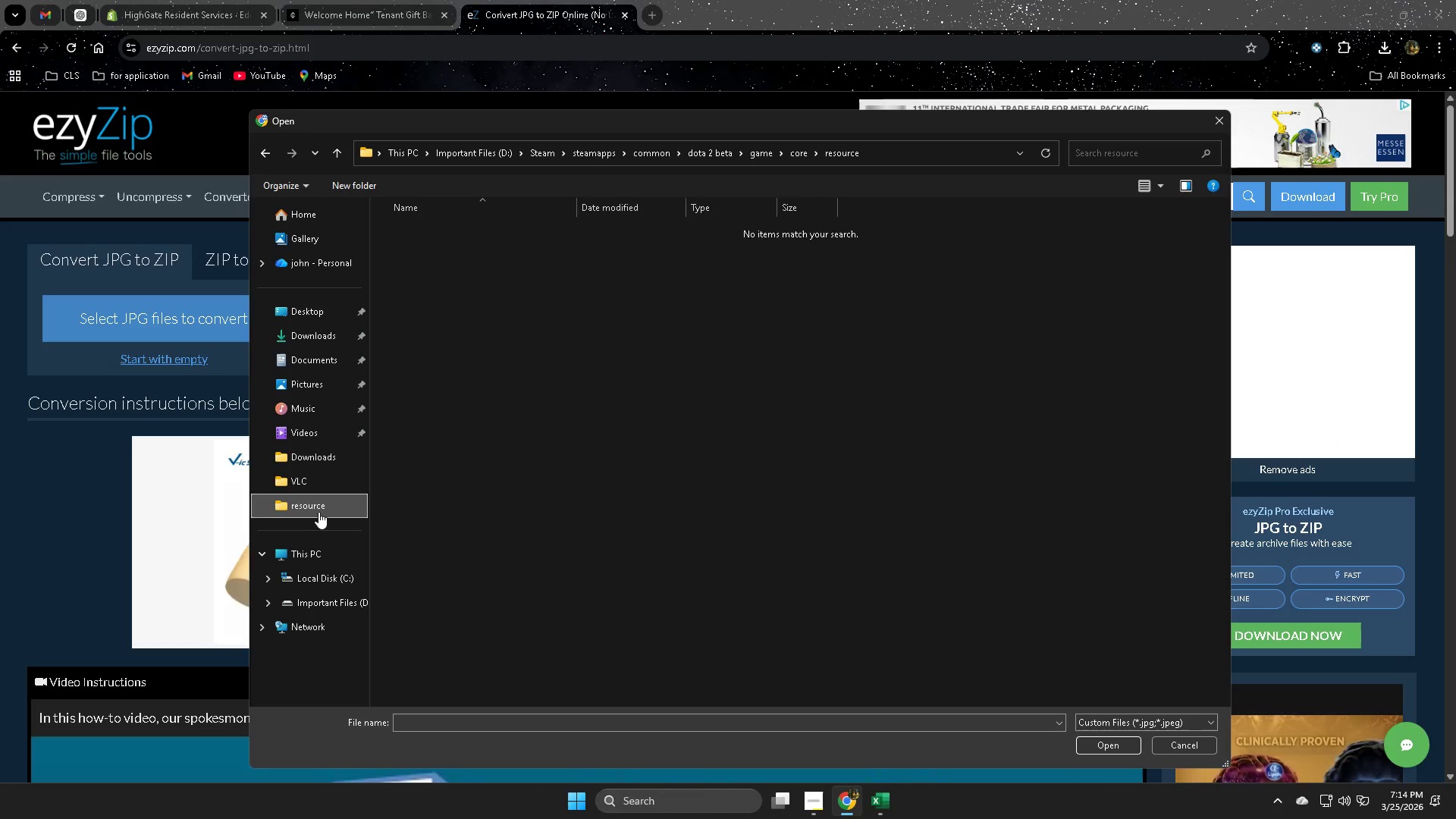 
left_click([318, 488])
 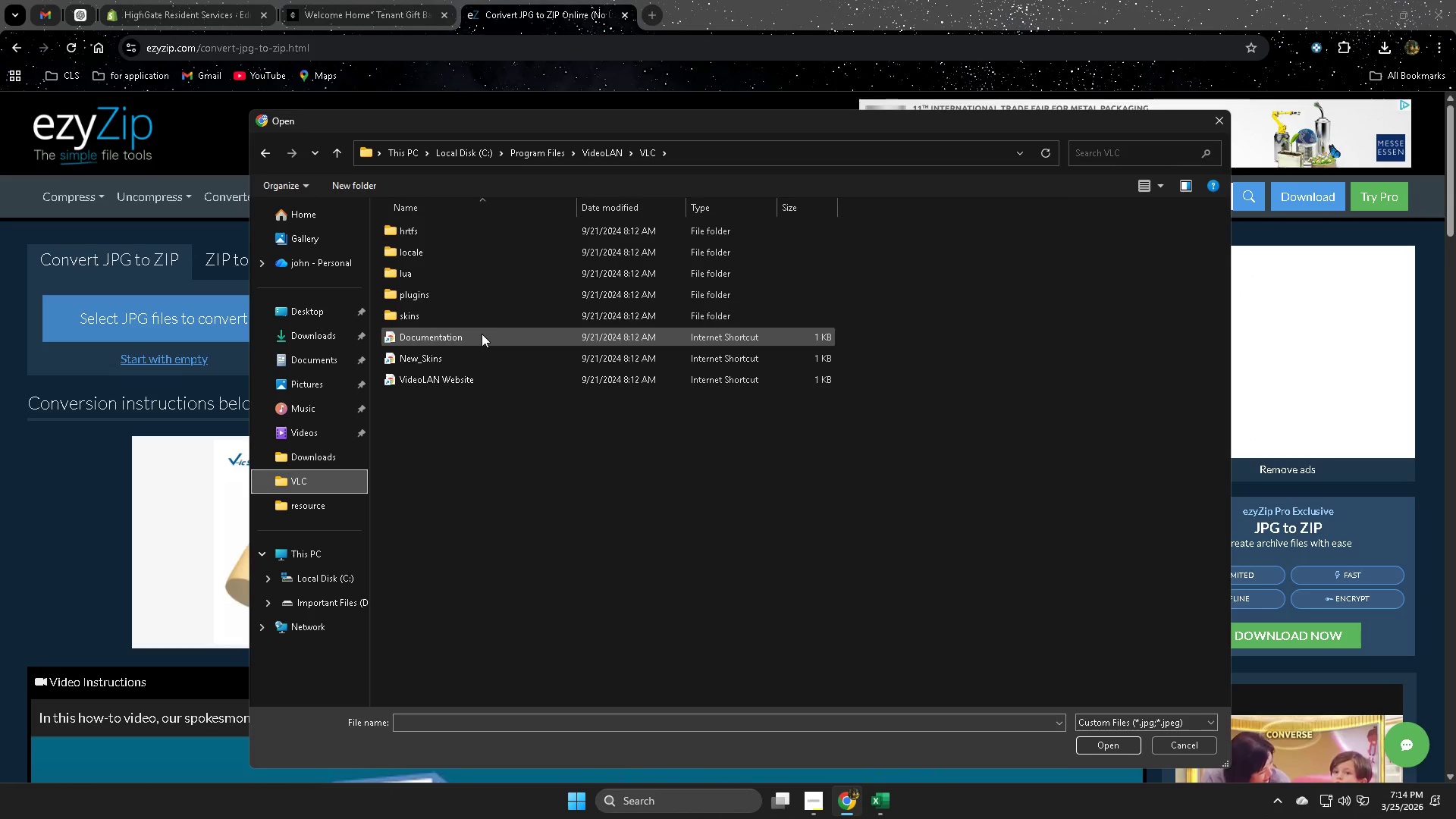 
wait(7.7)
 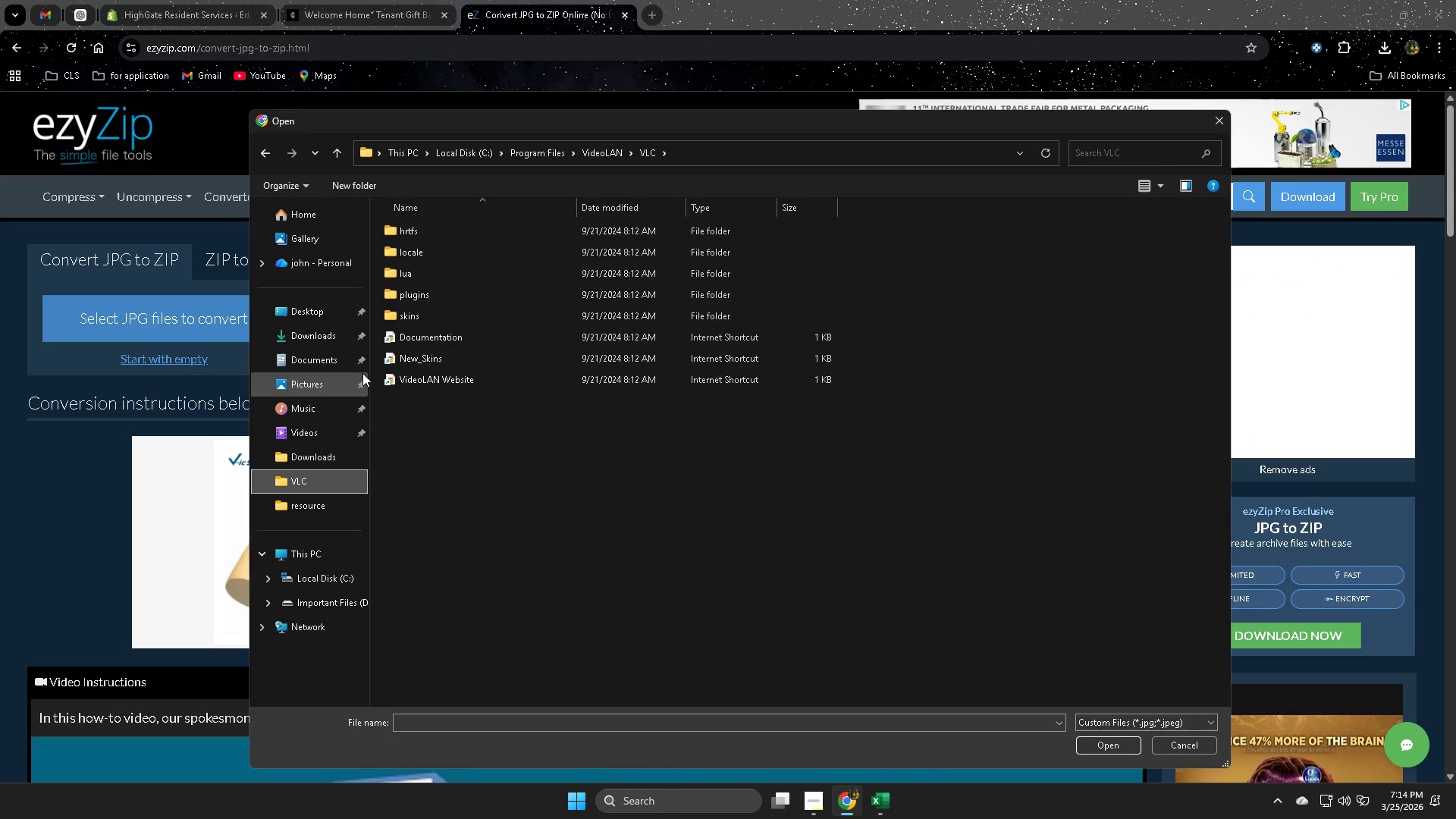 
right_click([482, 333])
 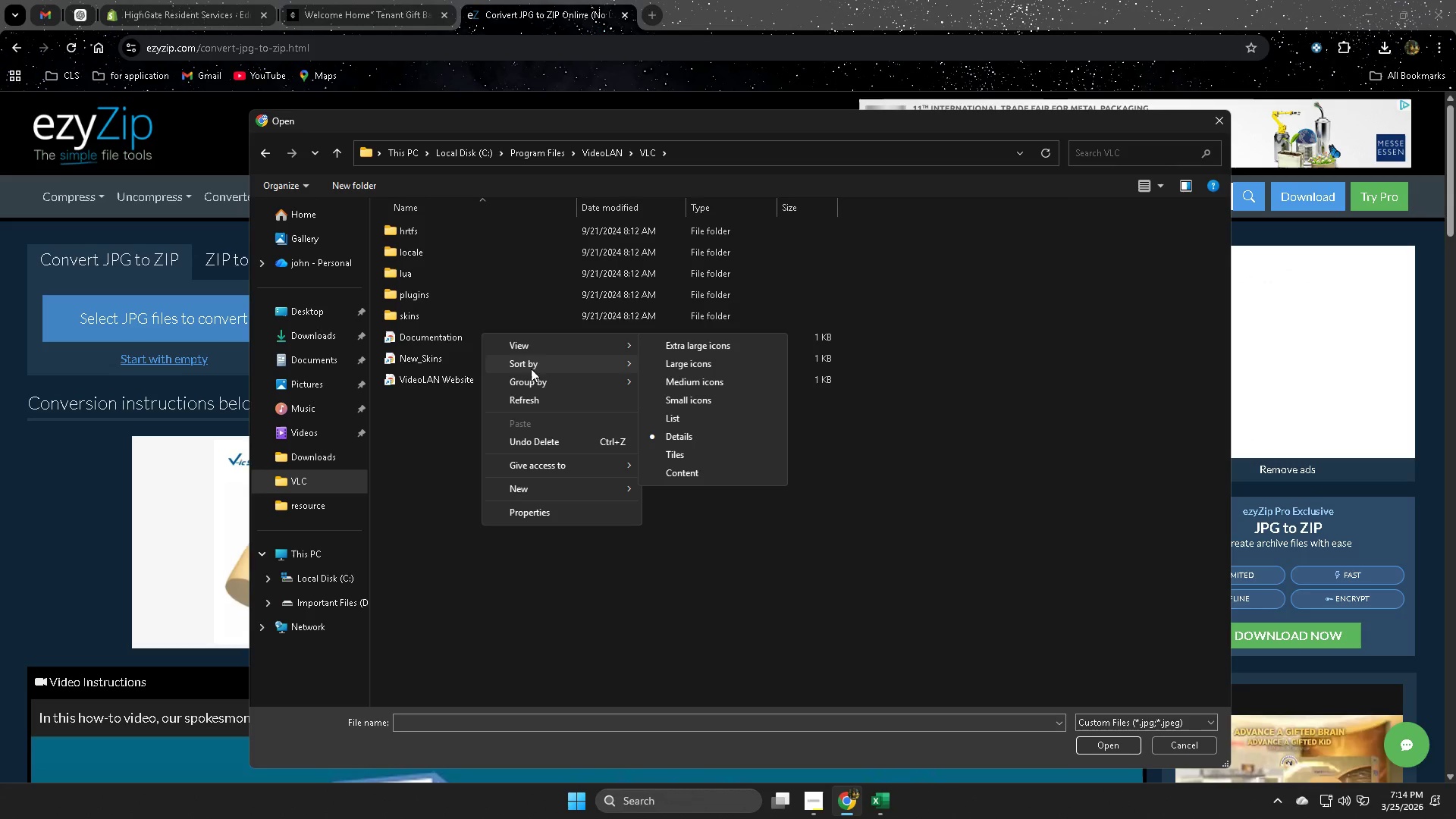 
left_click([540, 343])
 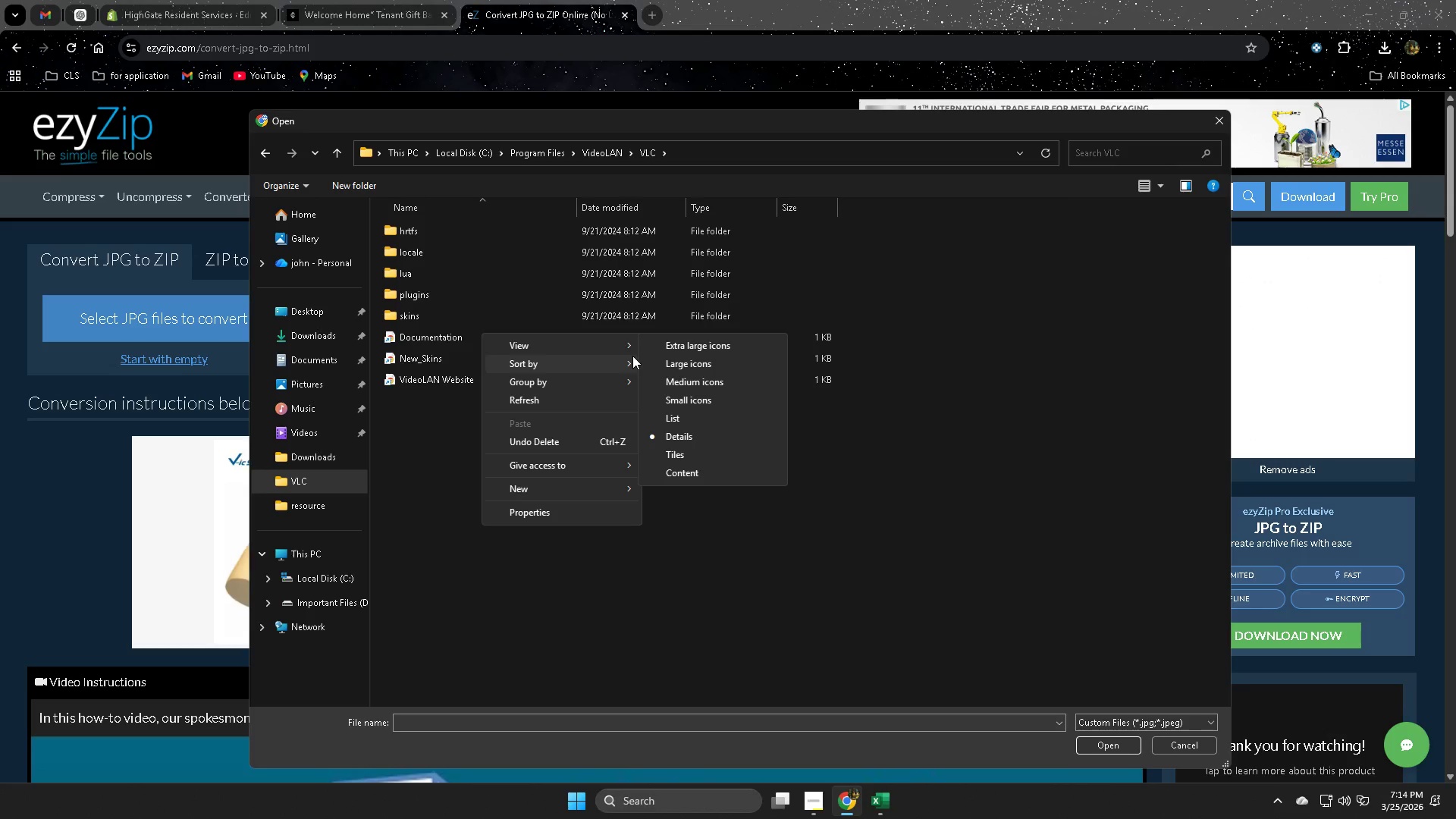 
left_click([575, 345])
 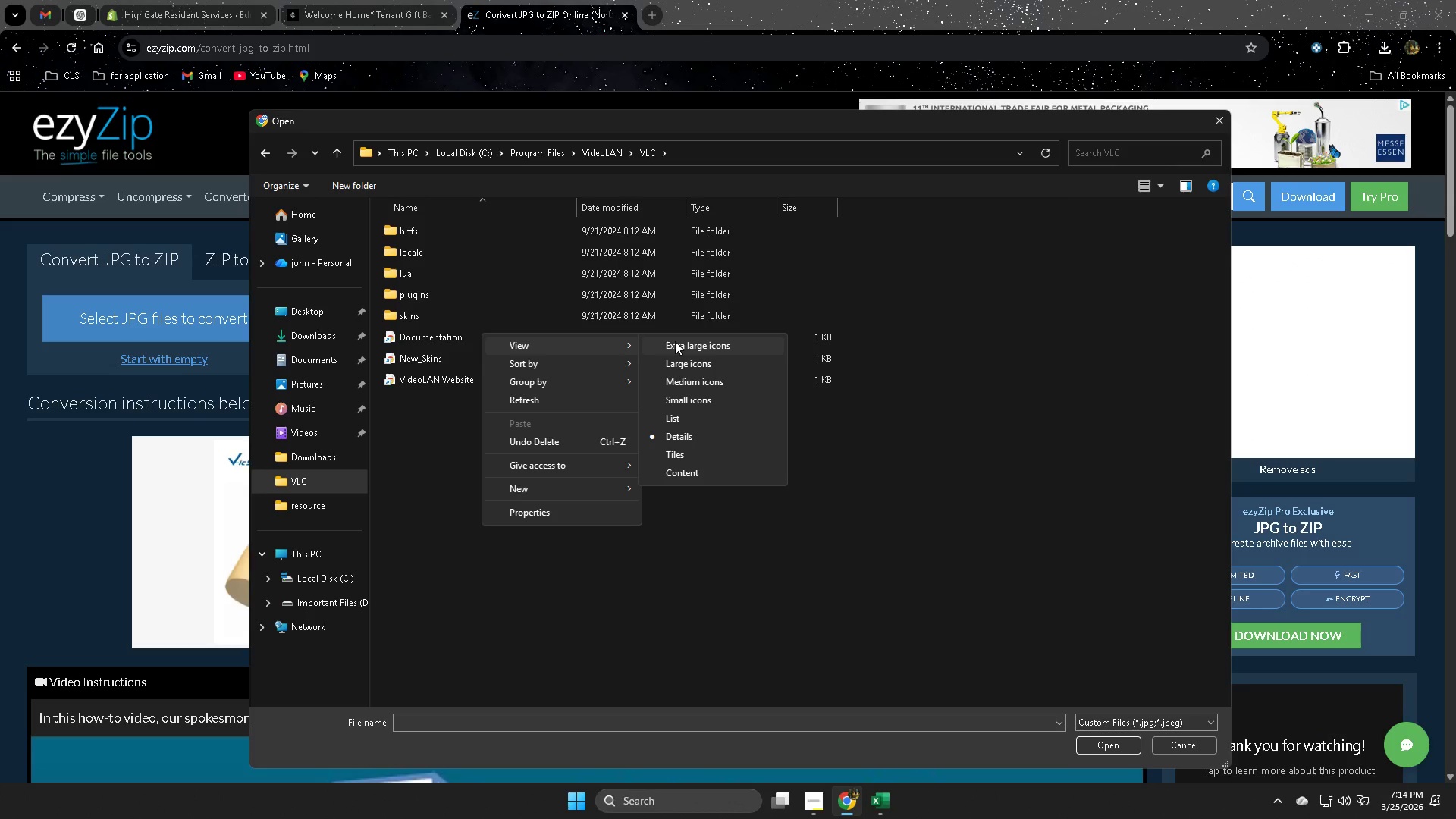 
left_click([1012, 483])
 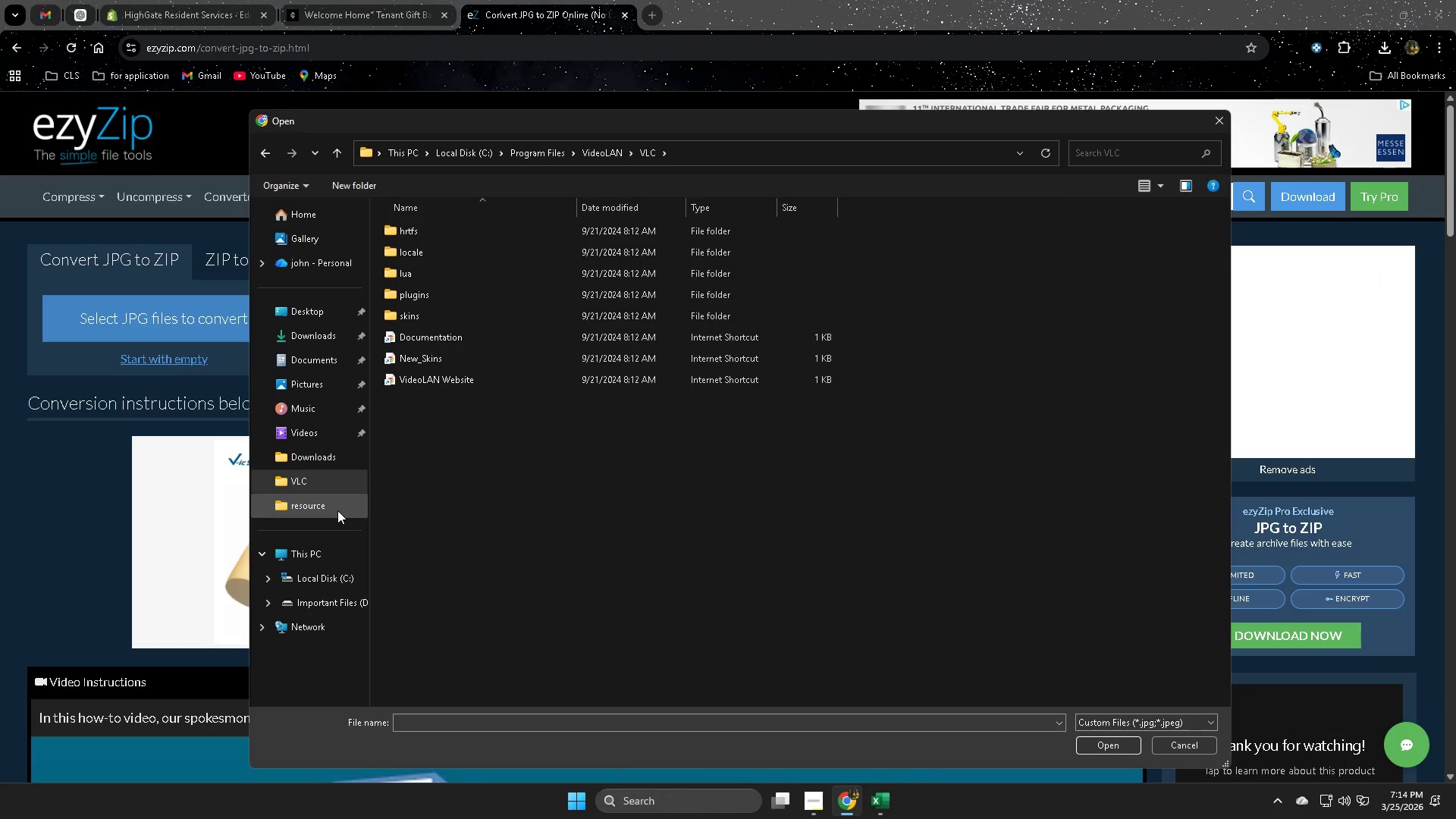 
left_click([337, 510])
 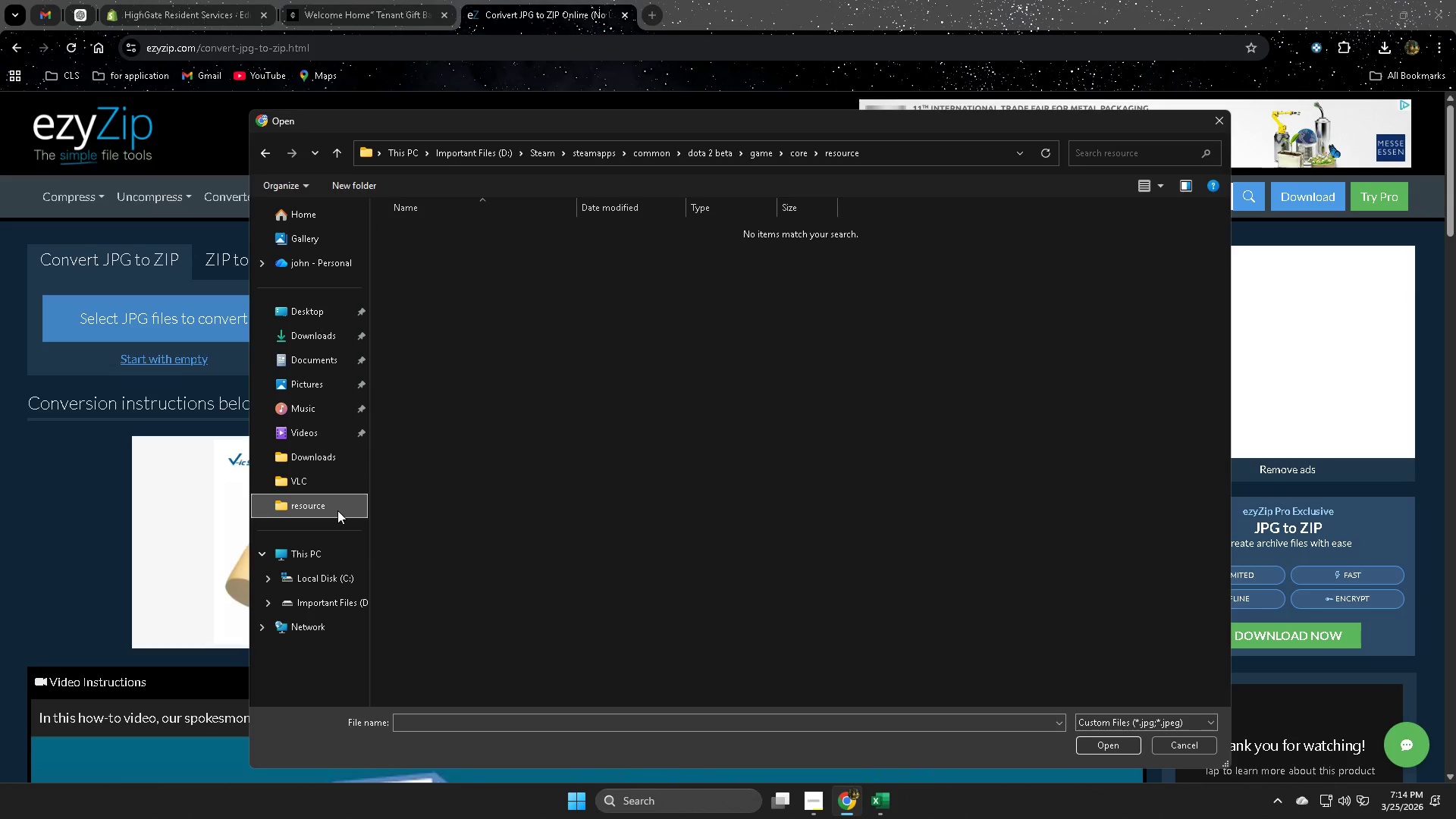 
right_click([337, 510])
 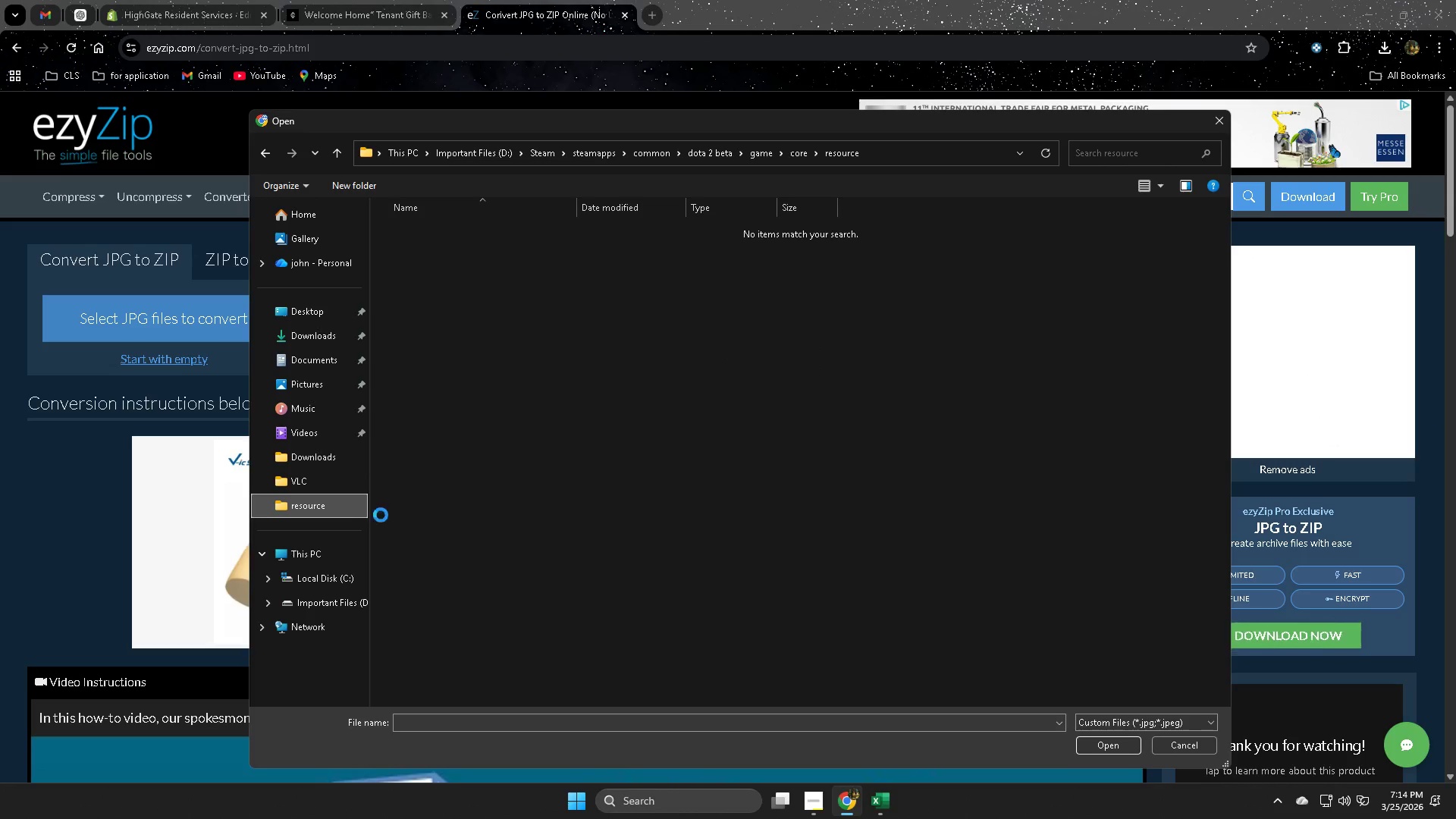 
left_click([679, 538])
 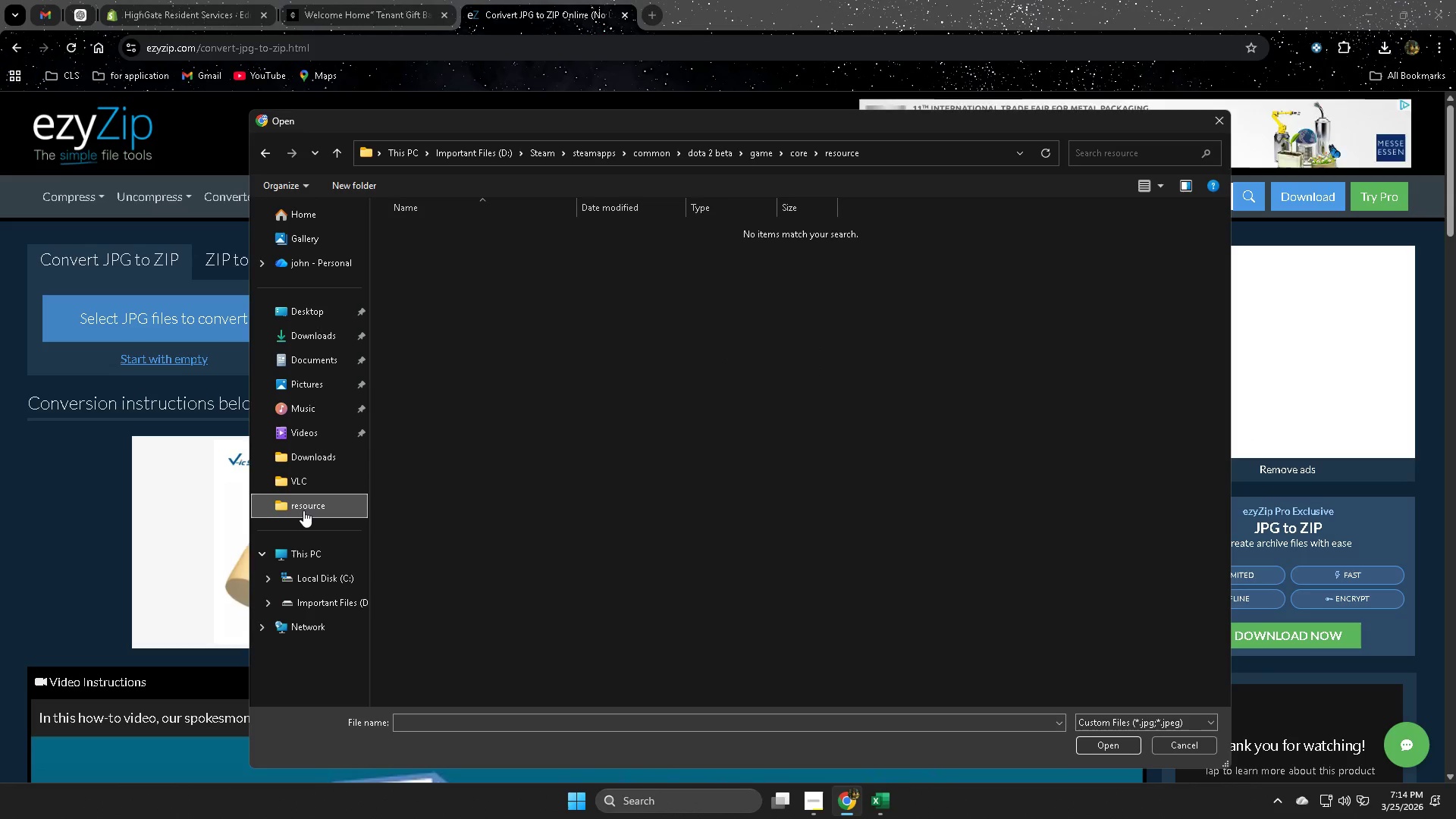 
left_click([303, 510])
 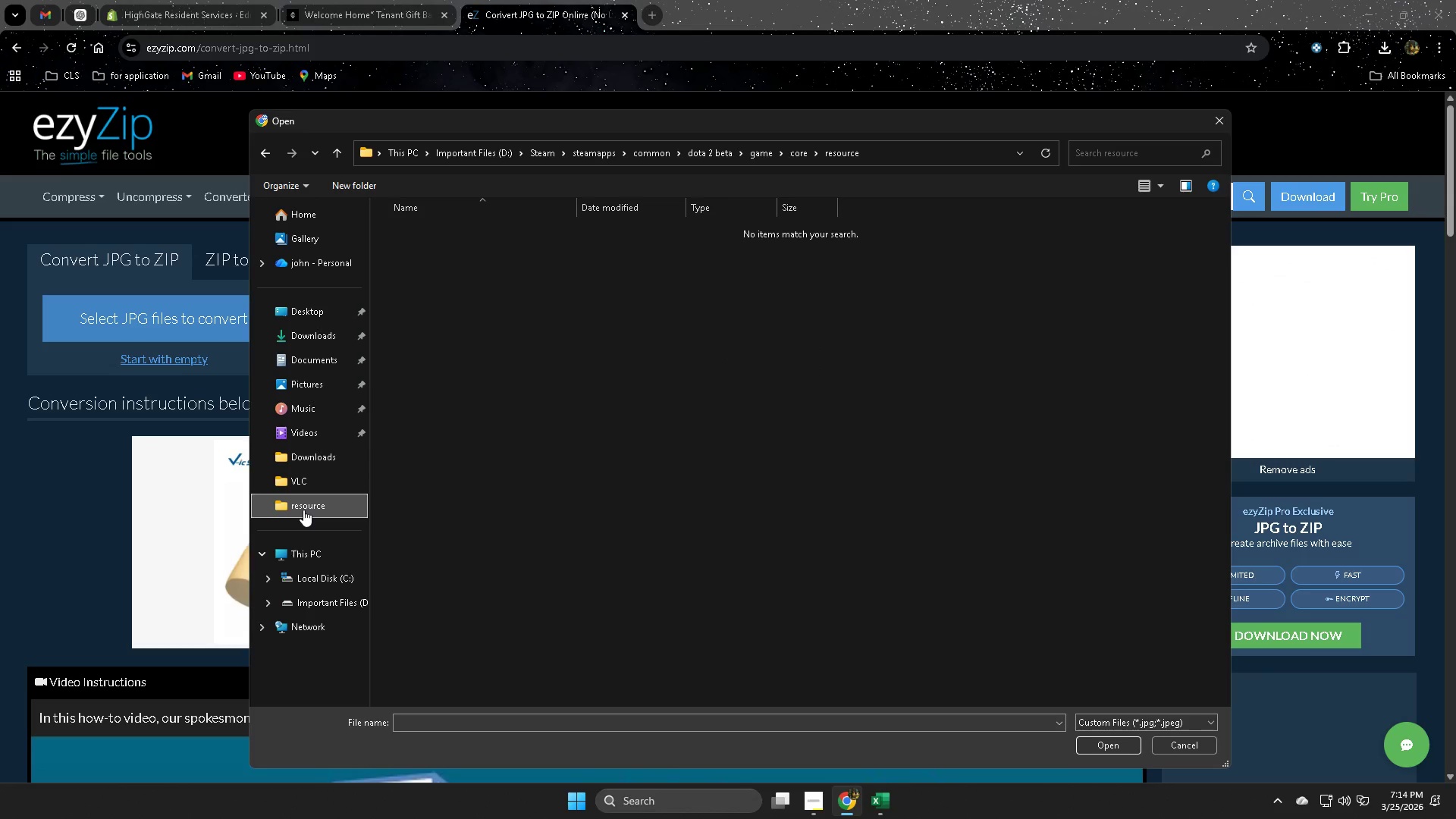 
right_click([303, 510])
 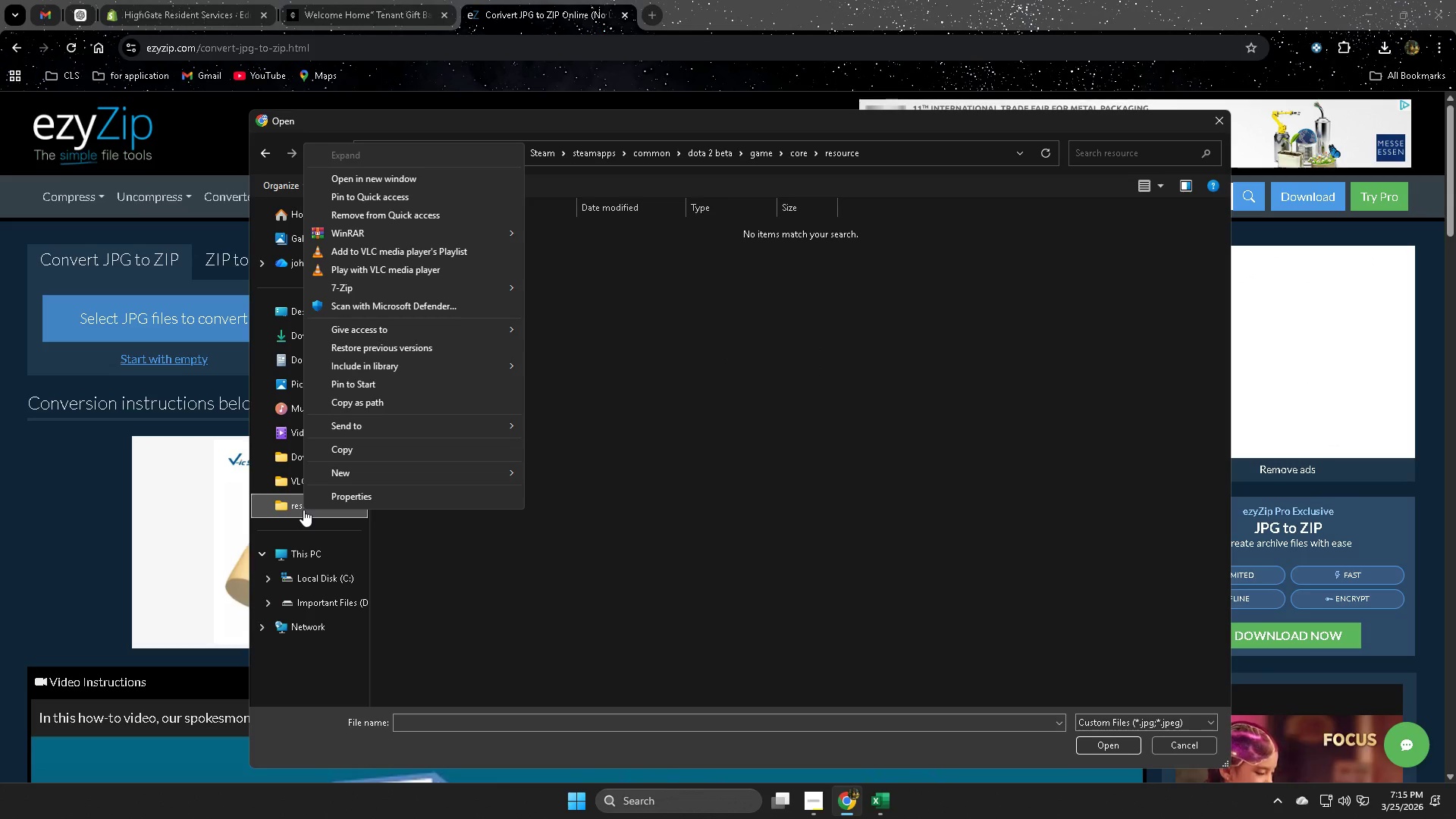 
left_click([683, 554])
 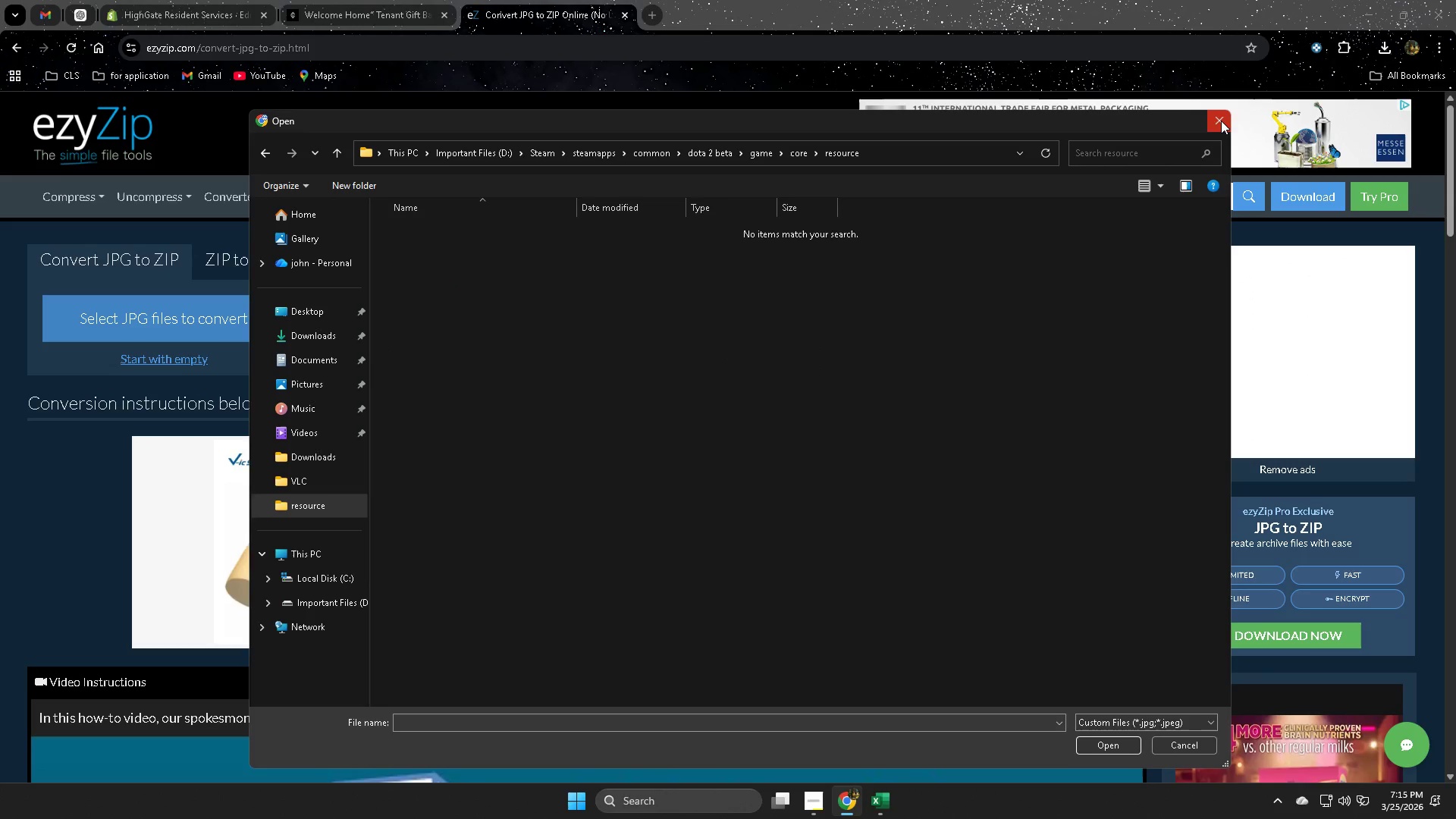 
left_click([890, 0])
 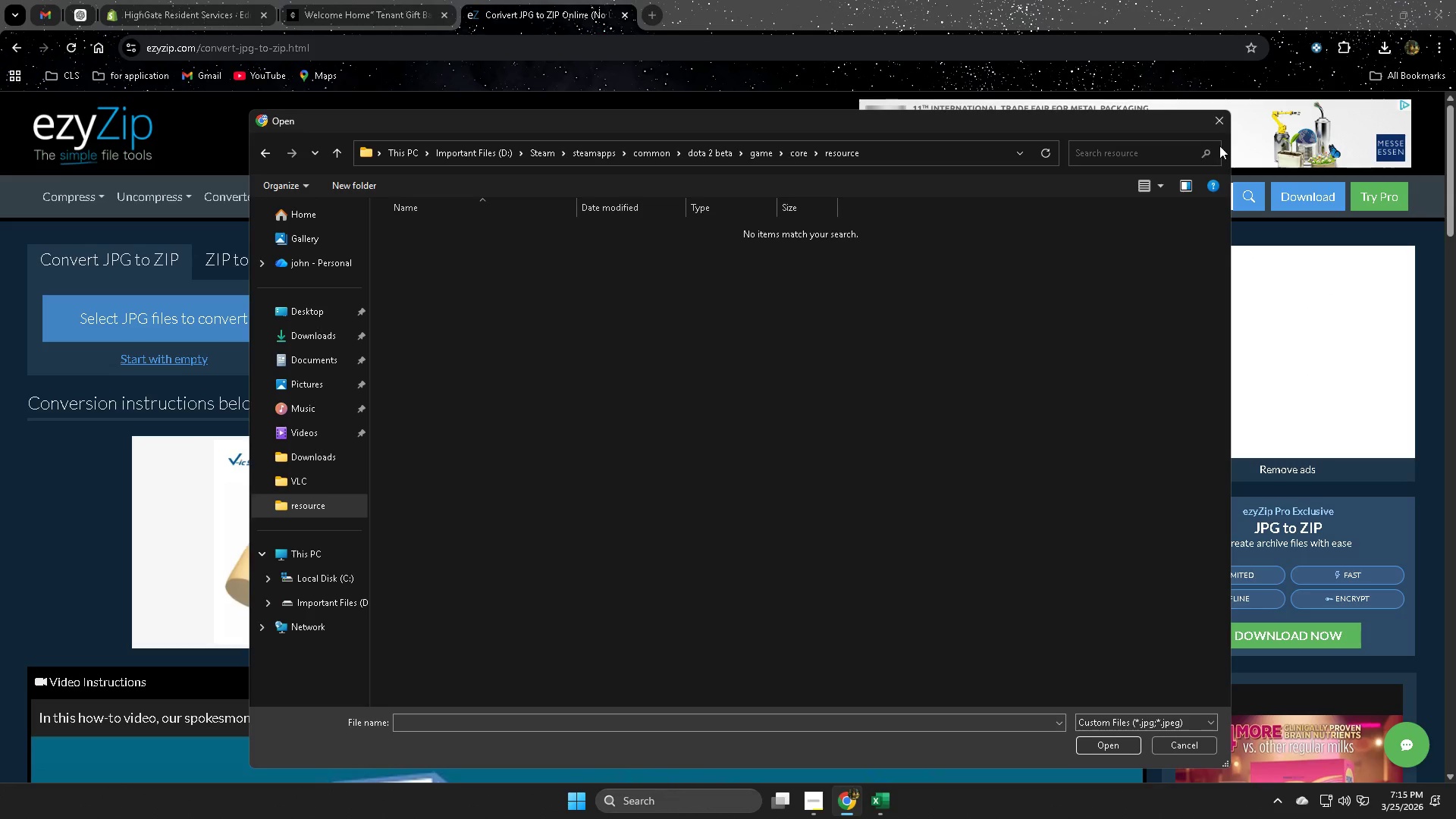 
left_click([1214, 125])
 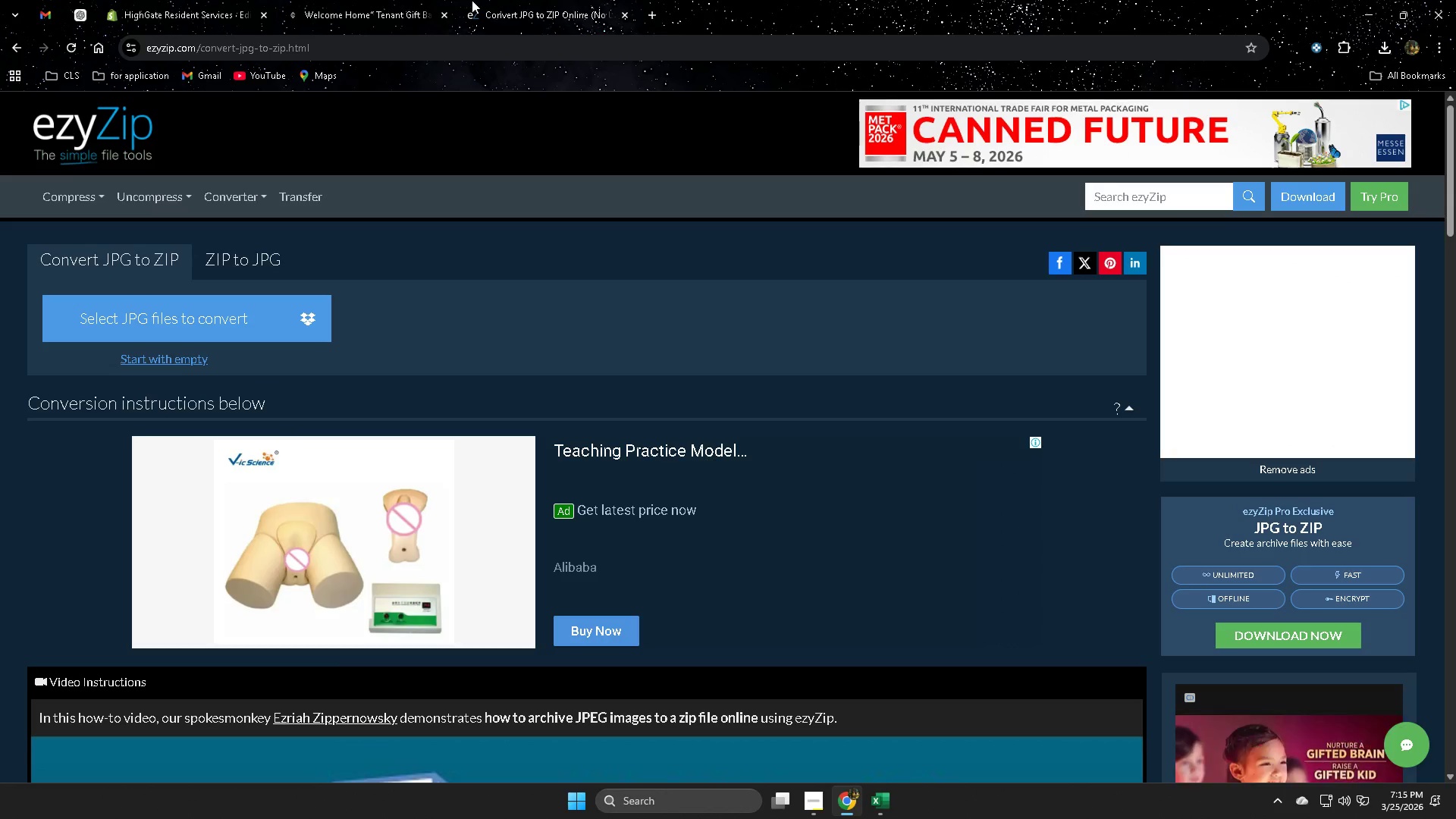 
left_click([393, 0])
 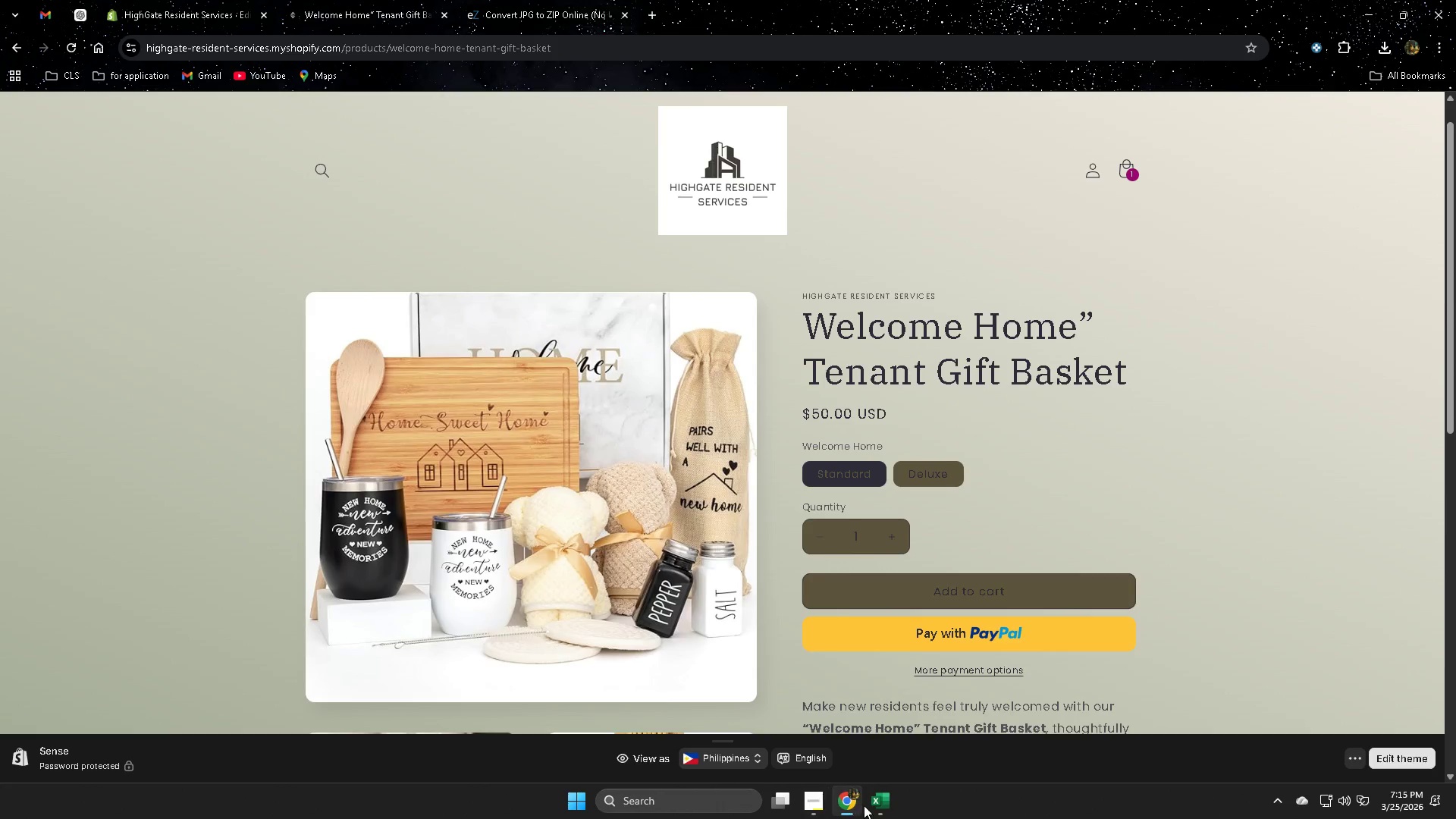 
left_click([822, 800])